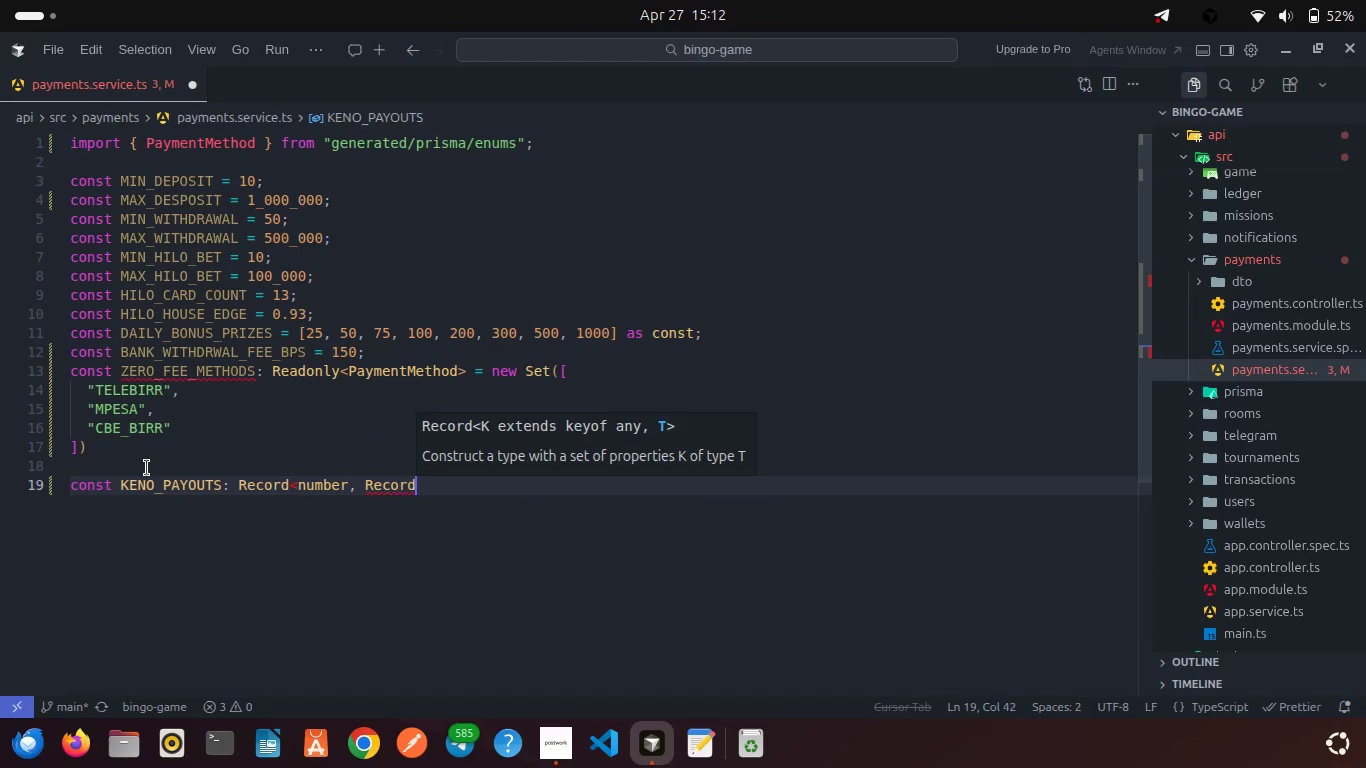 
key(Shift+Period)
 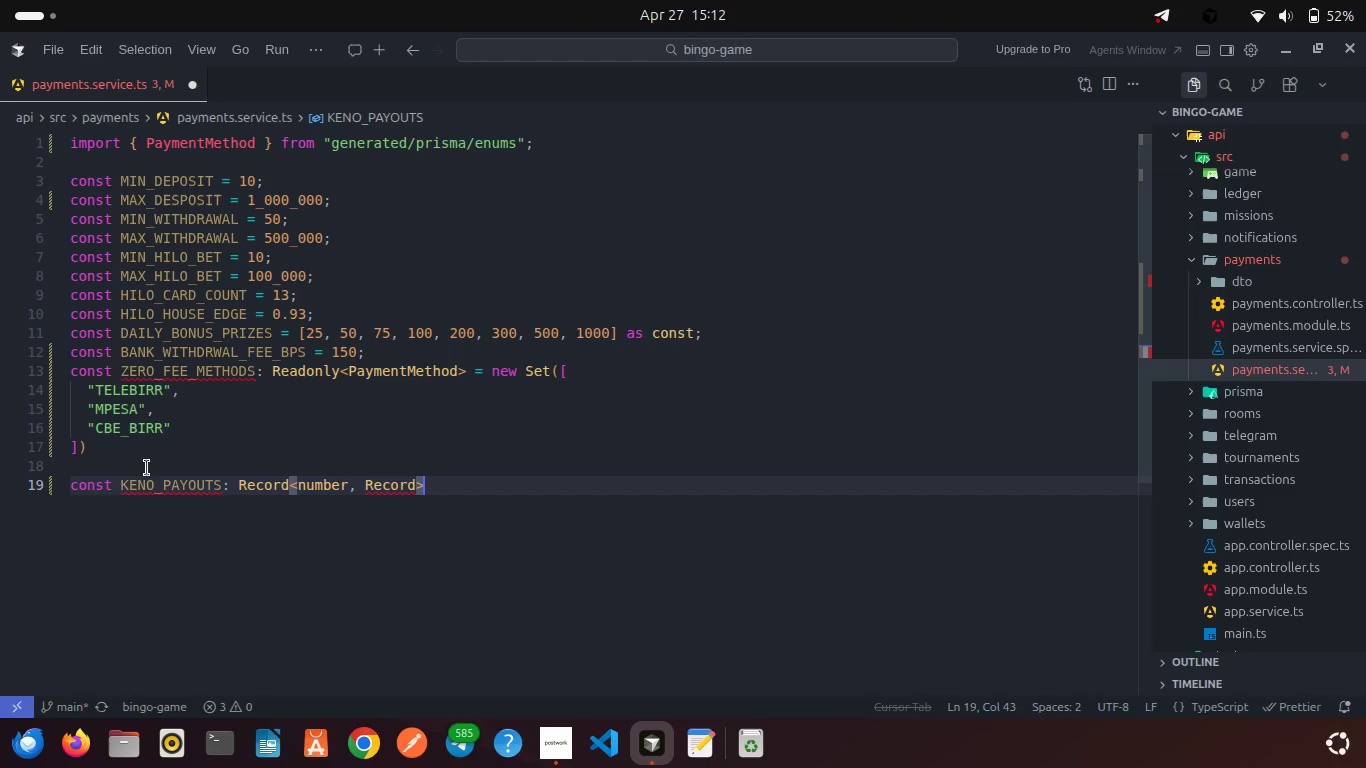 
wait(5.65)
 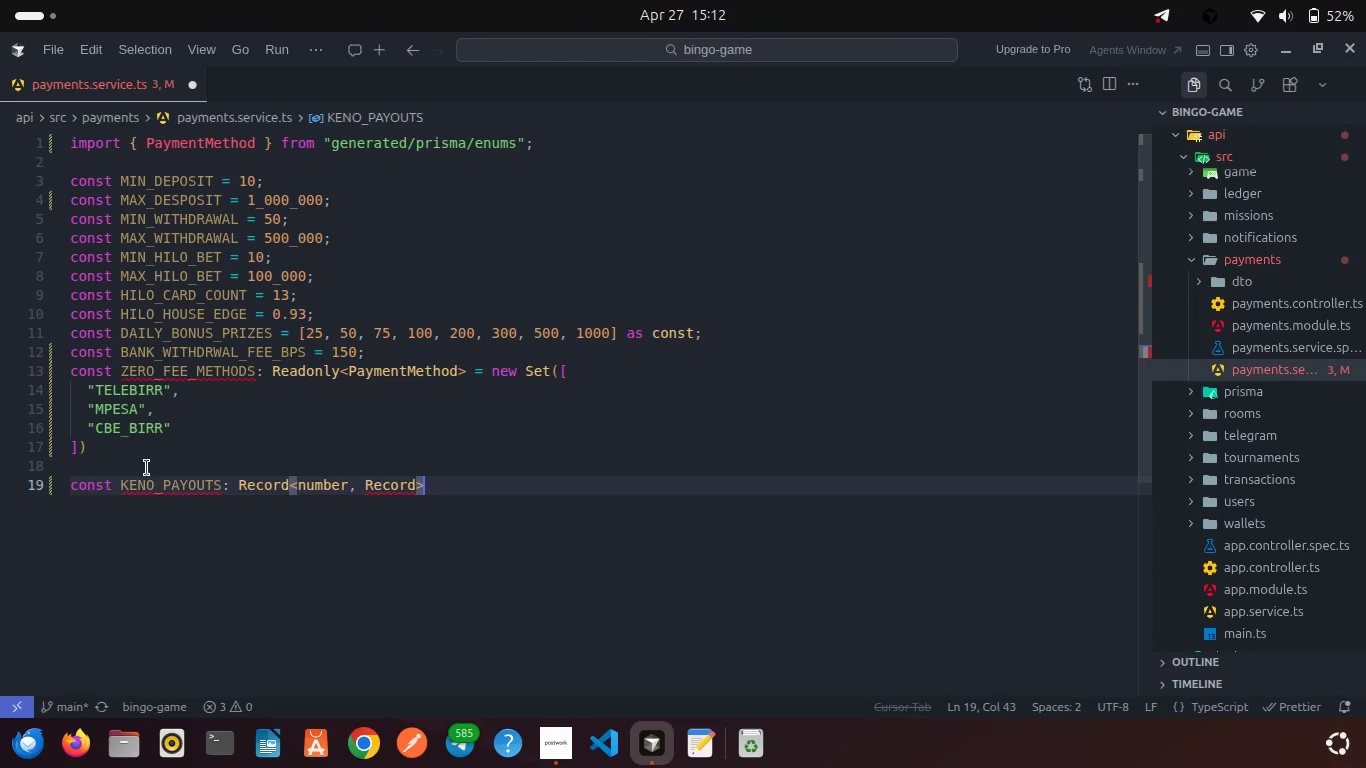 
key(Backspace)
type(/)
key(Backspace)
type(<number,number)
 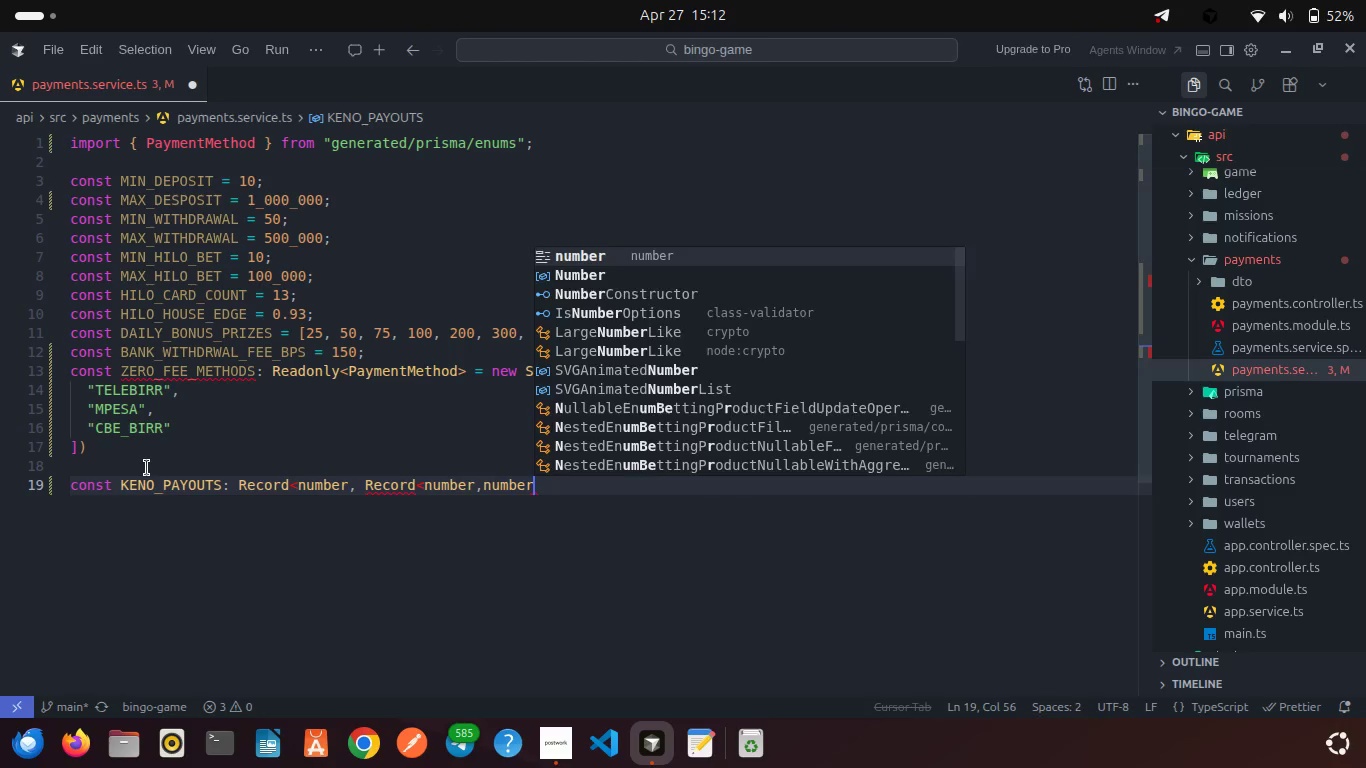 
key(Enter)
 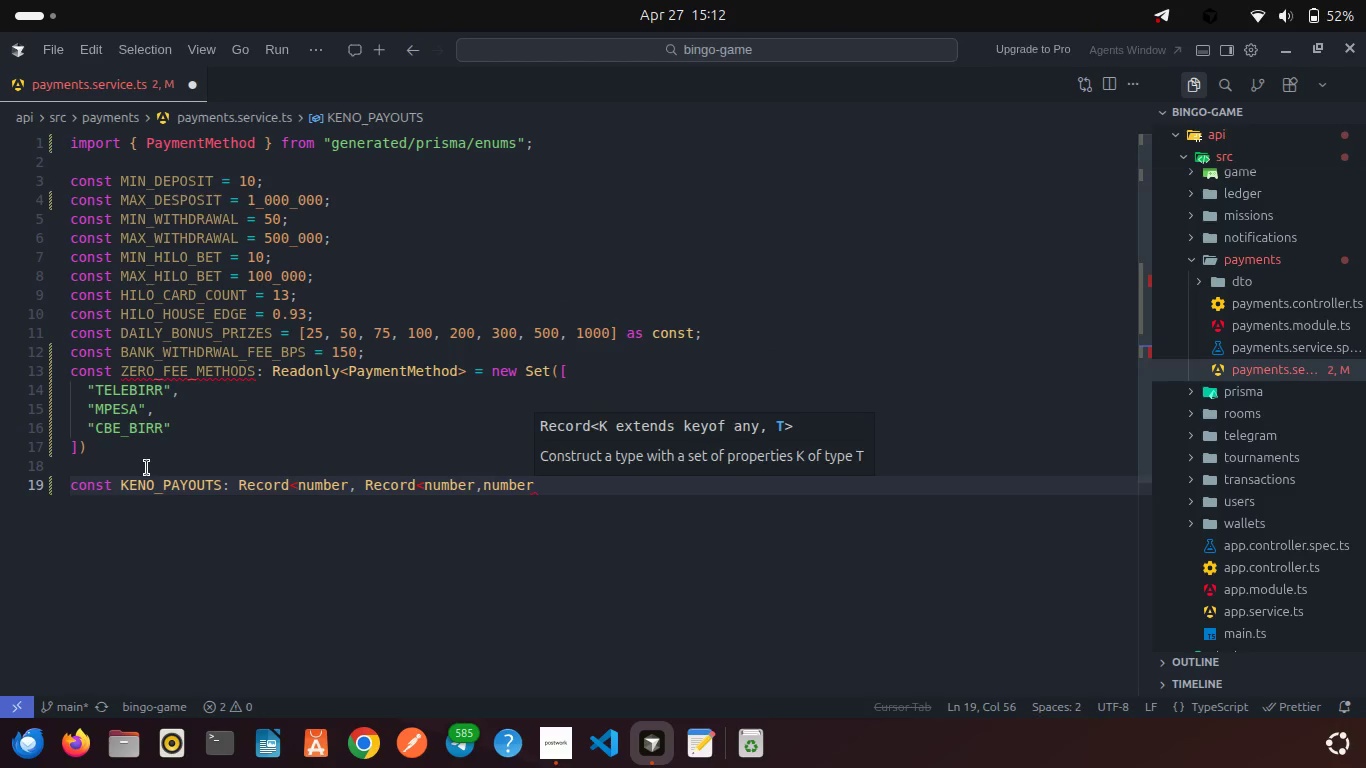 
key(Shift+Period)
 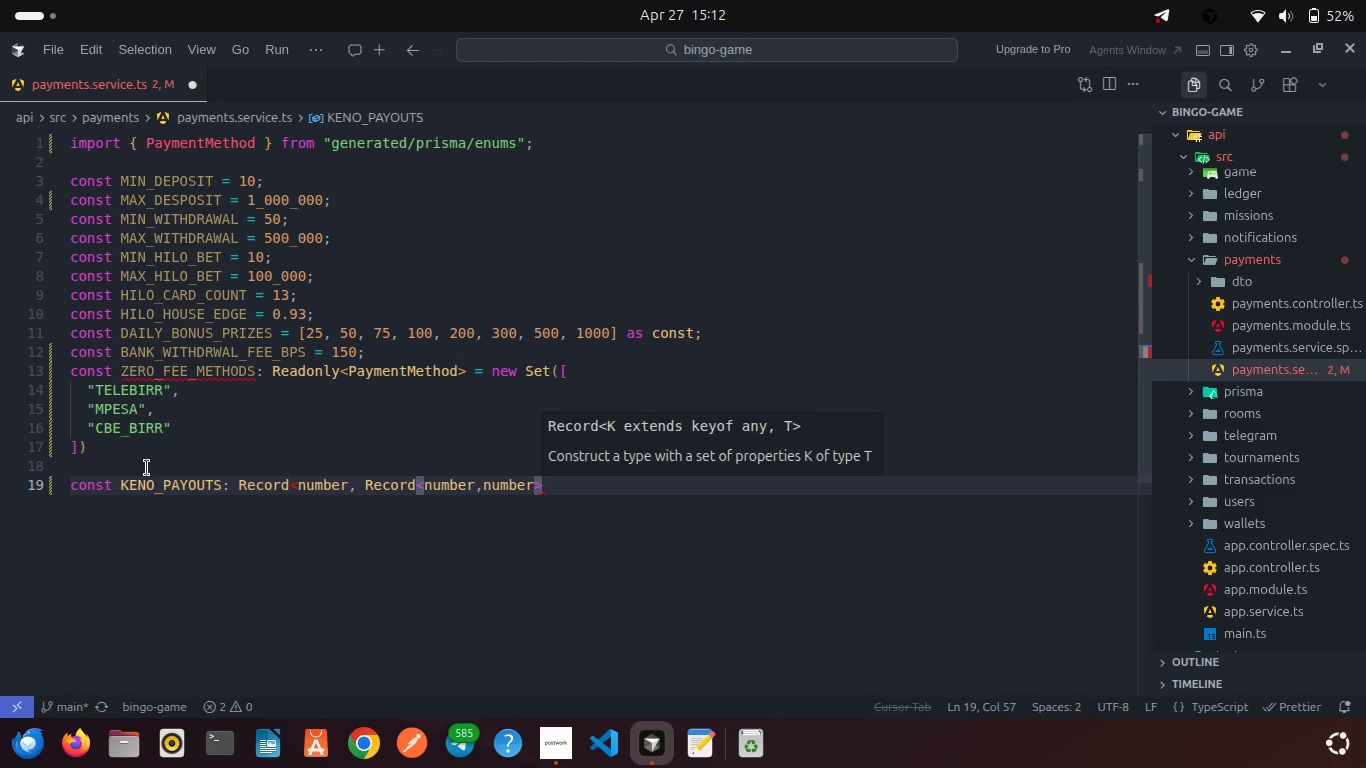 
key(Shift+ShiftRight)
 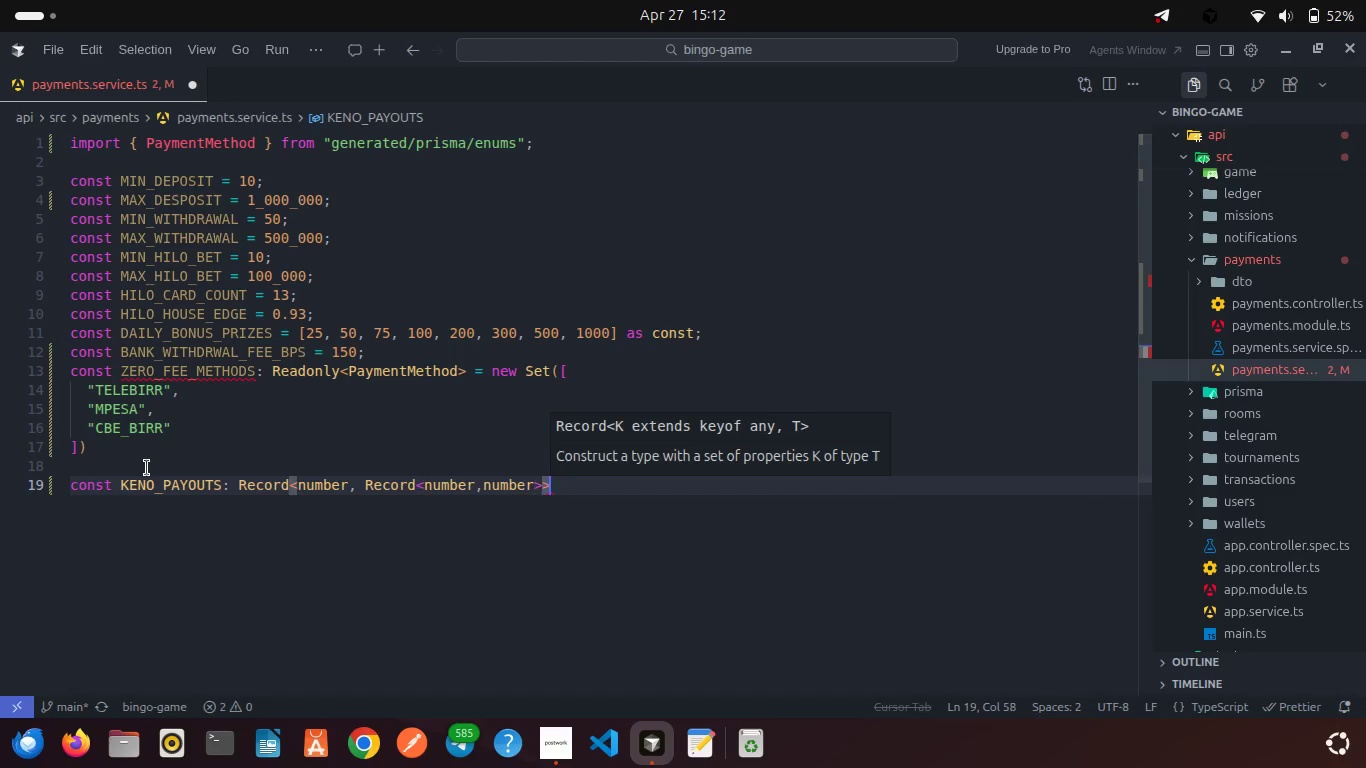 
key(Shift+Period)
 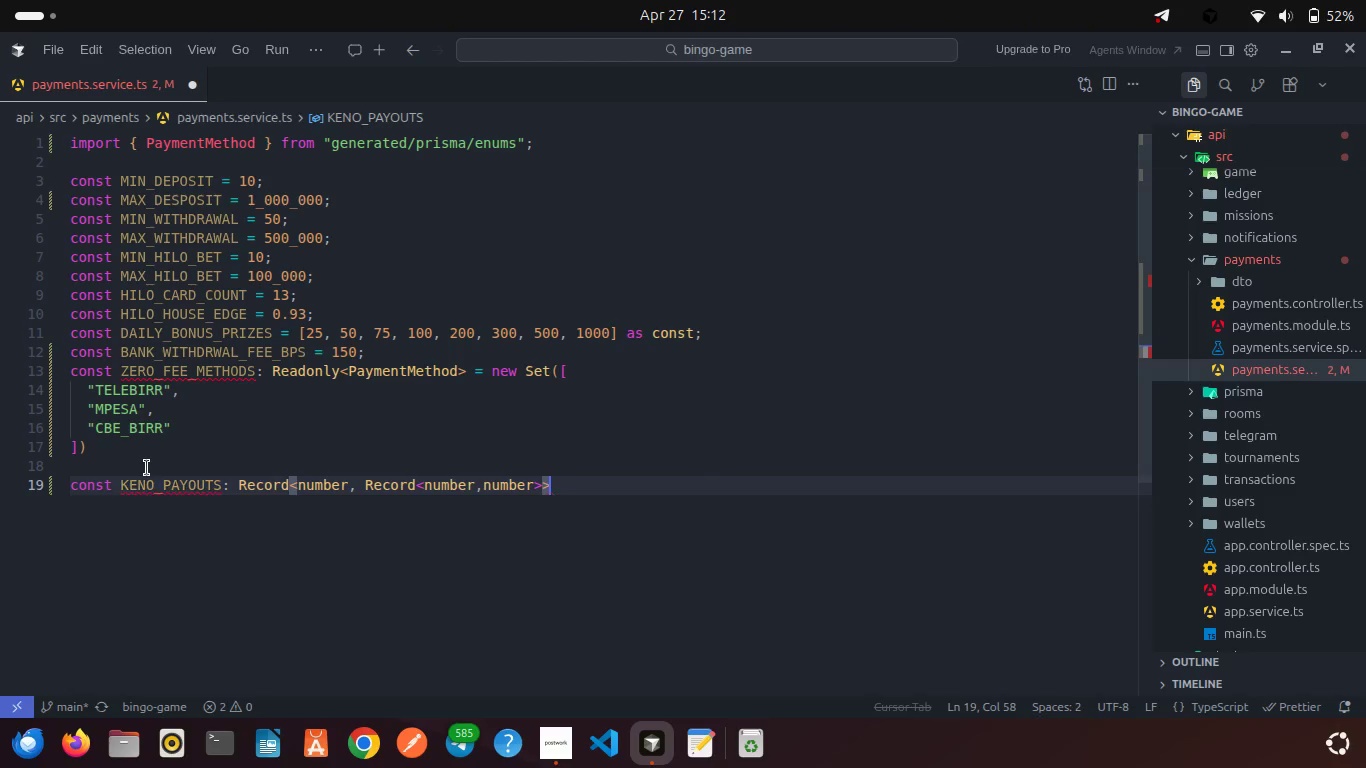 
key(Space)
 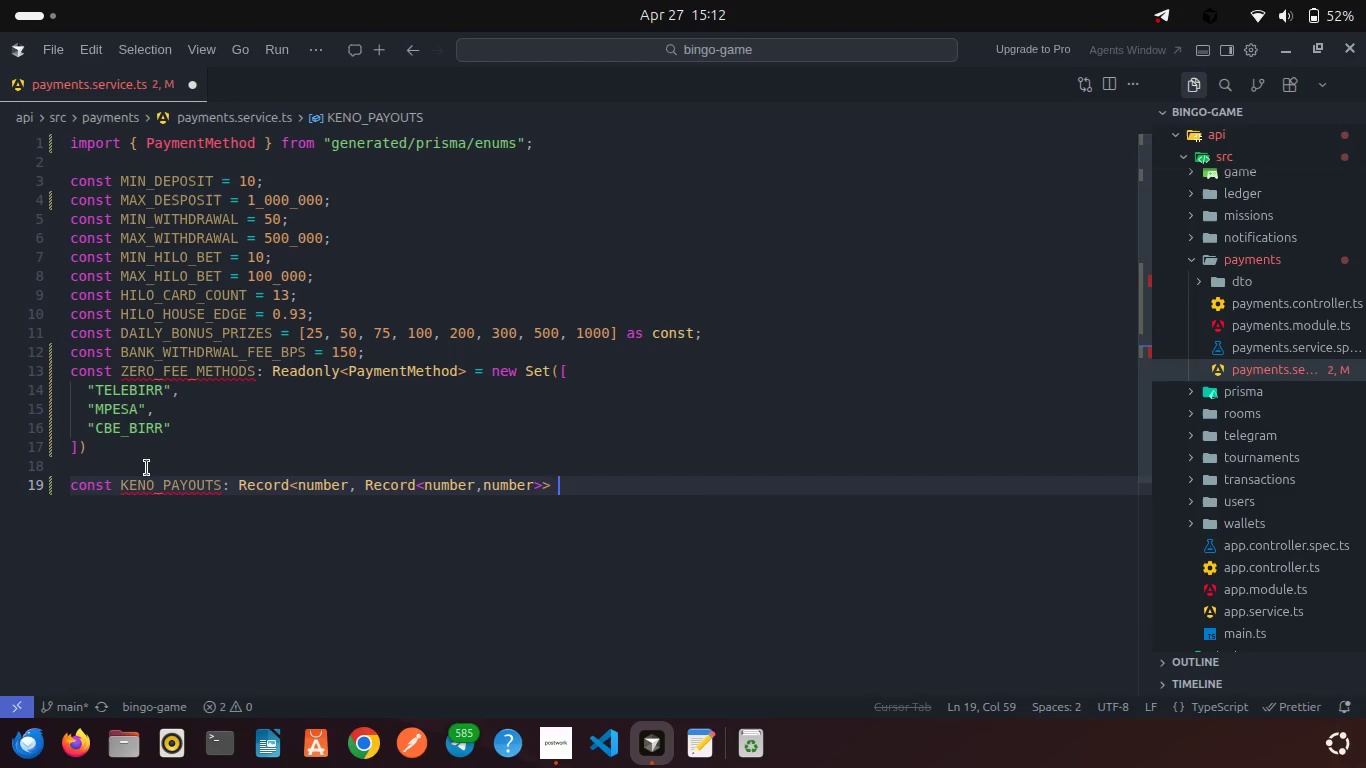 
key(Equal)
 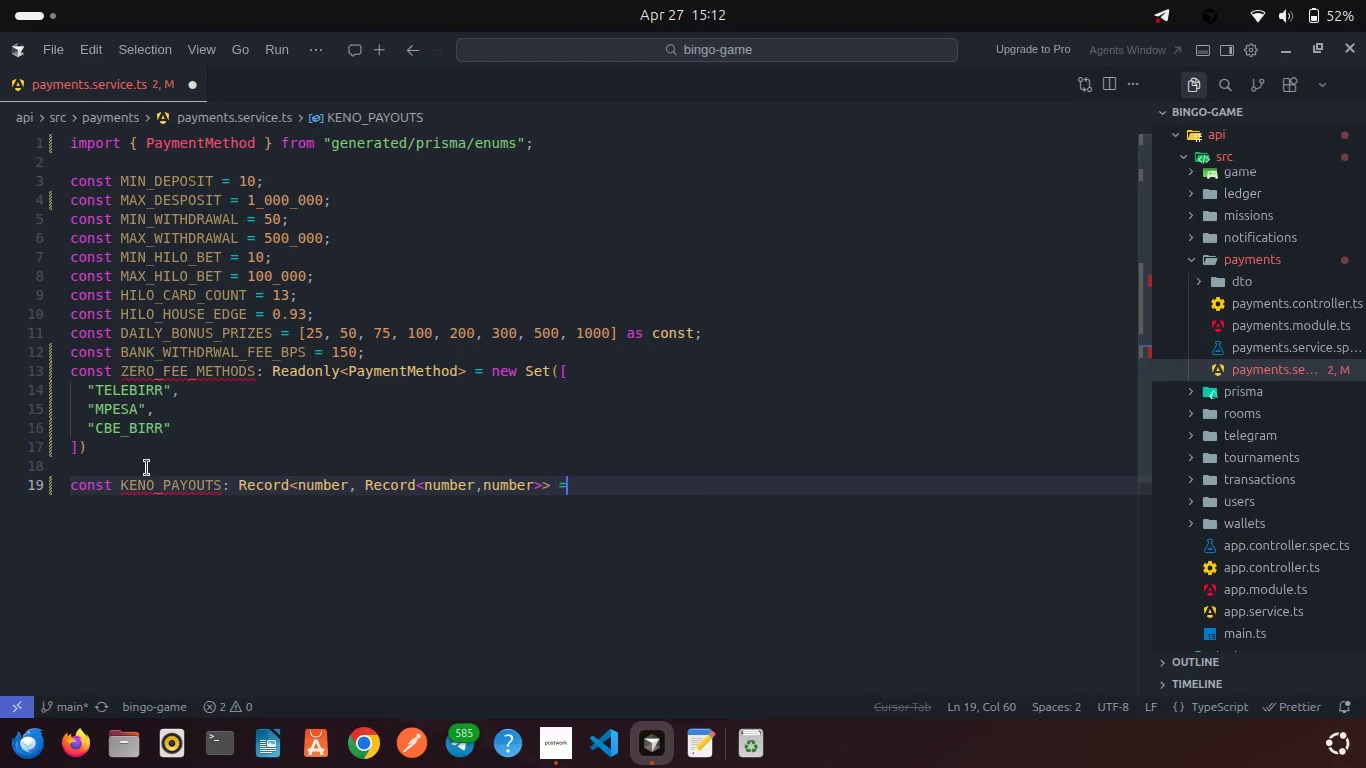 
key(Space)
 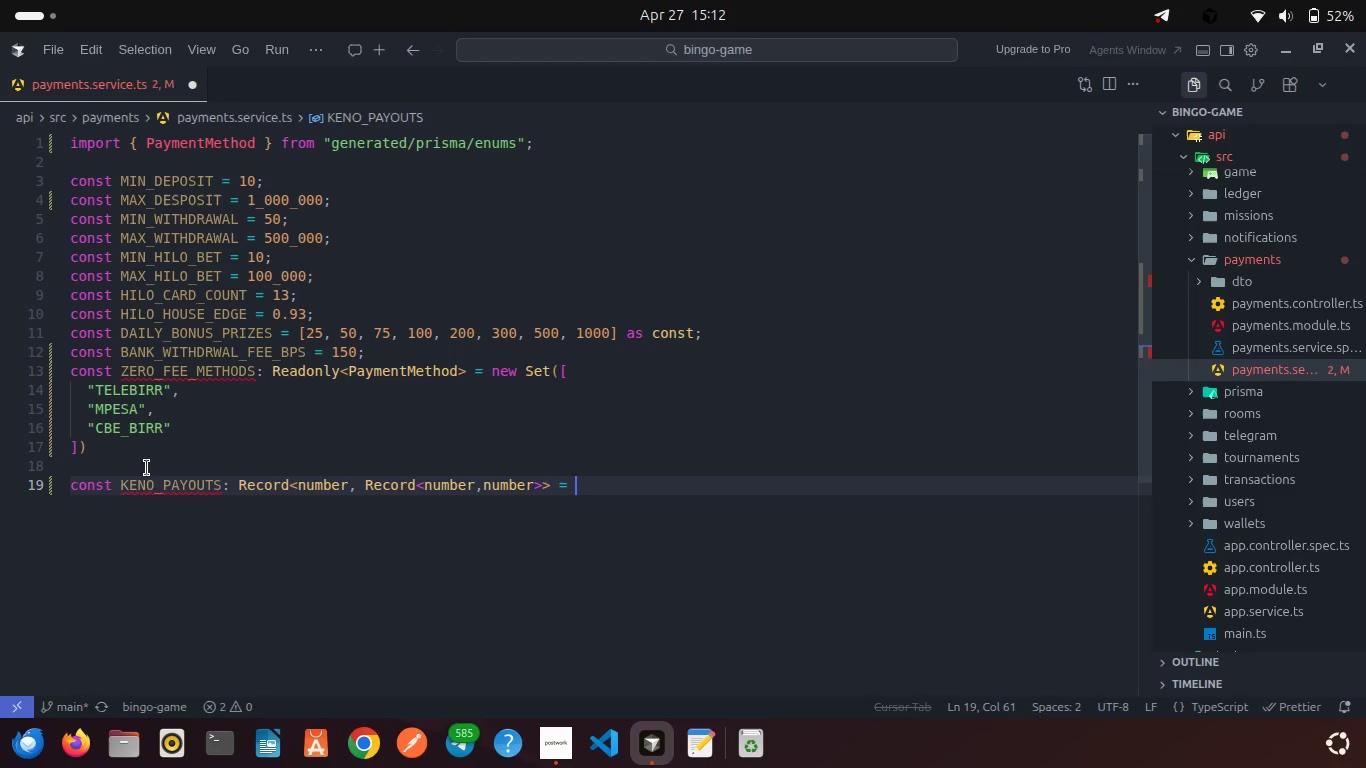 
key(Shift+ShiftRight)
 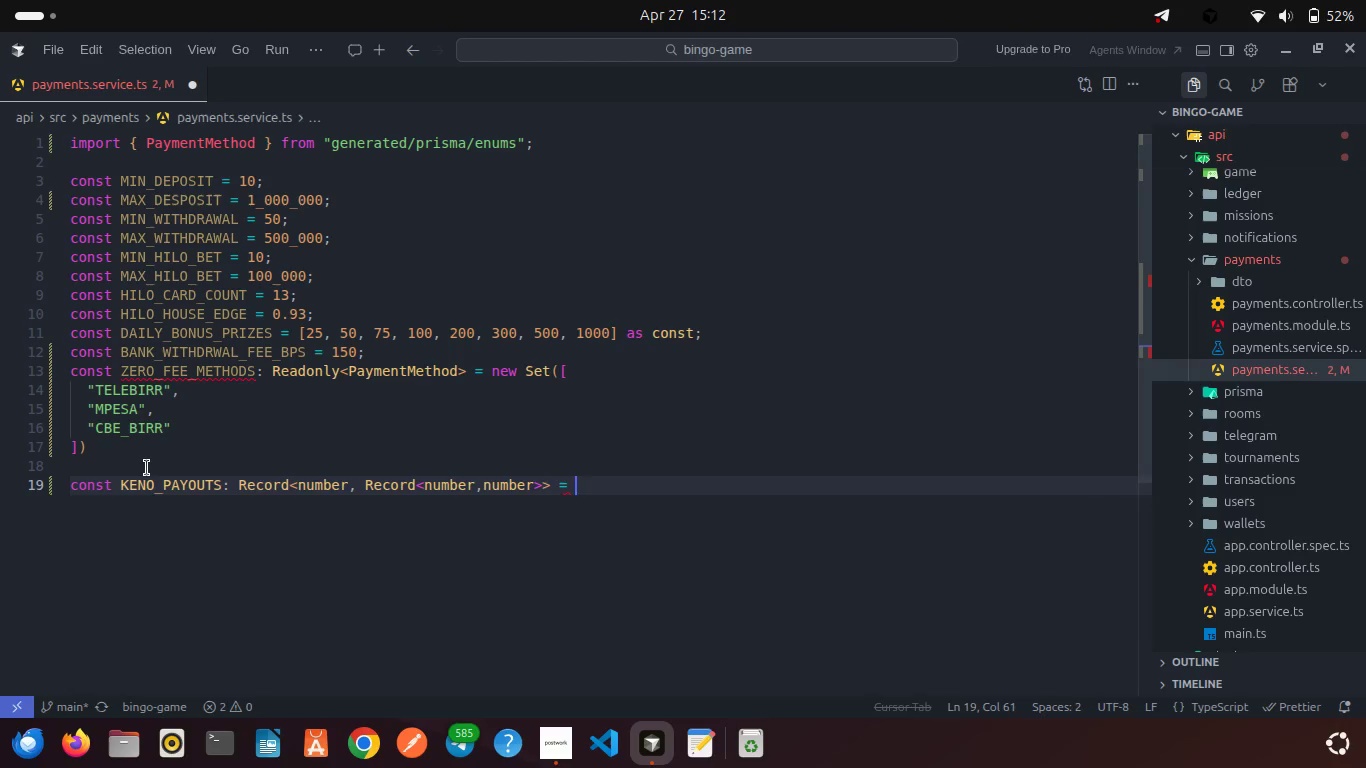 
key(Shift+BracketLeft)
 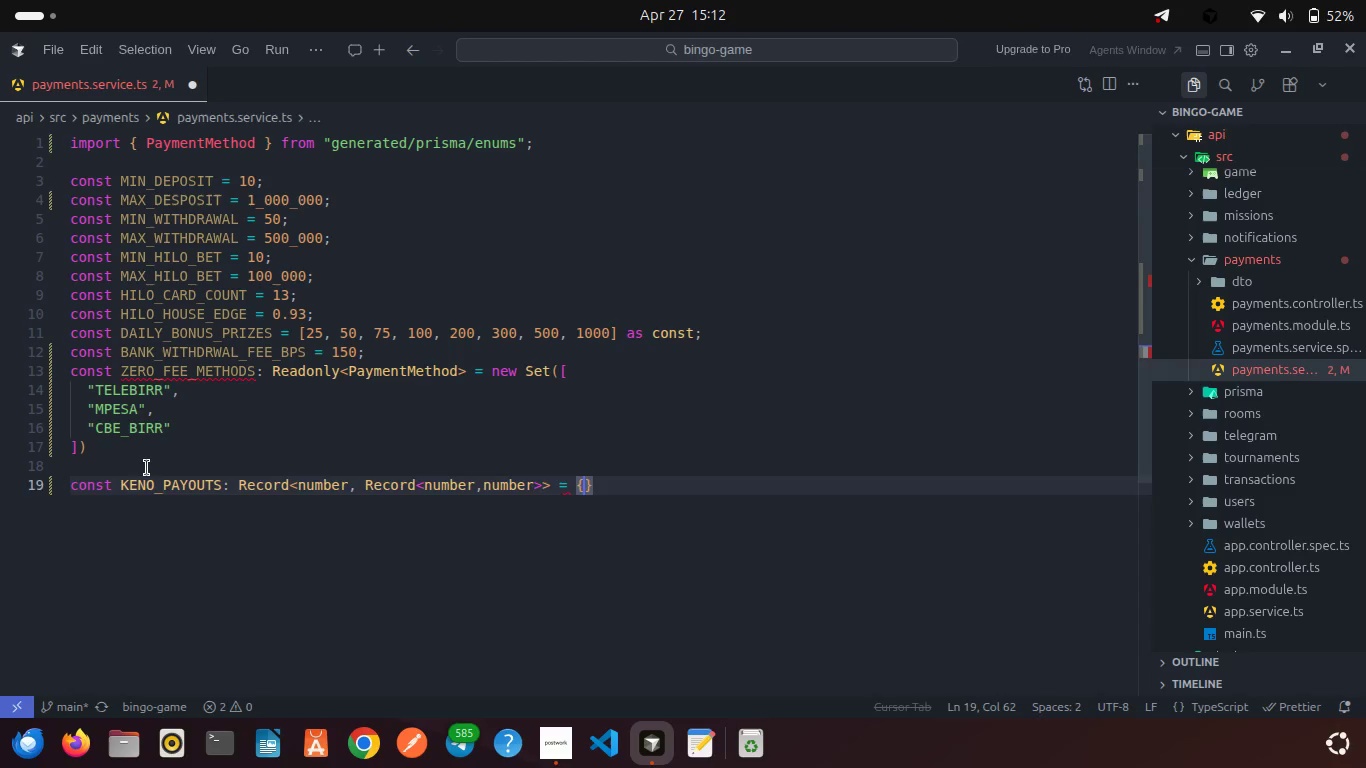 
key(Enter)
 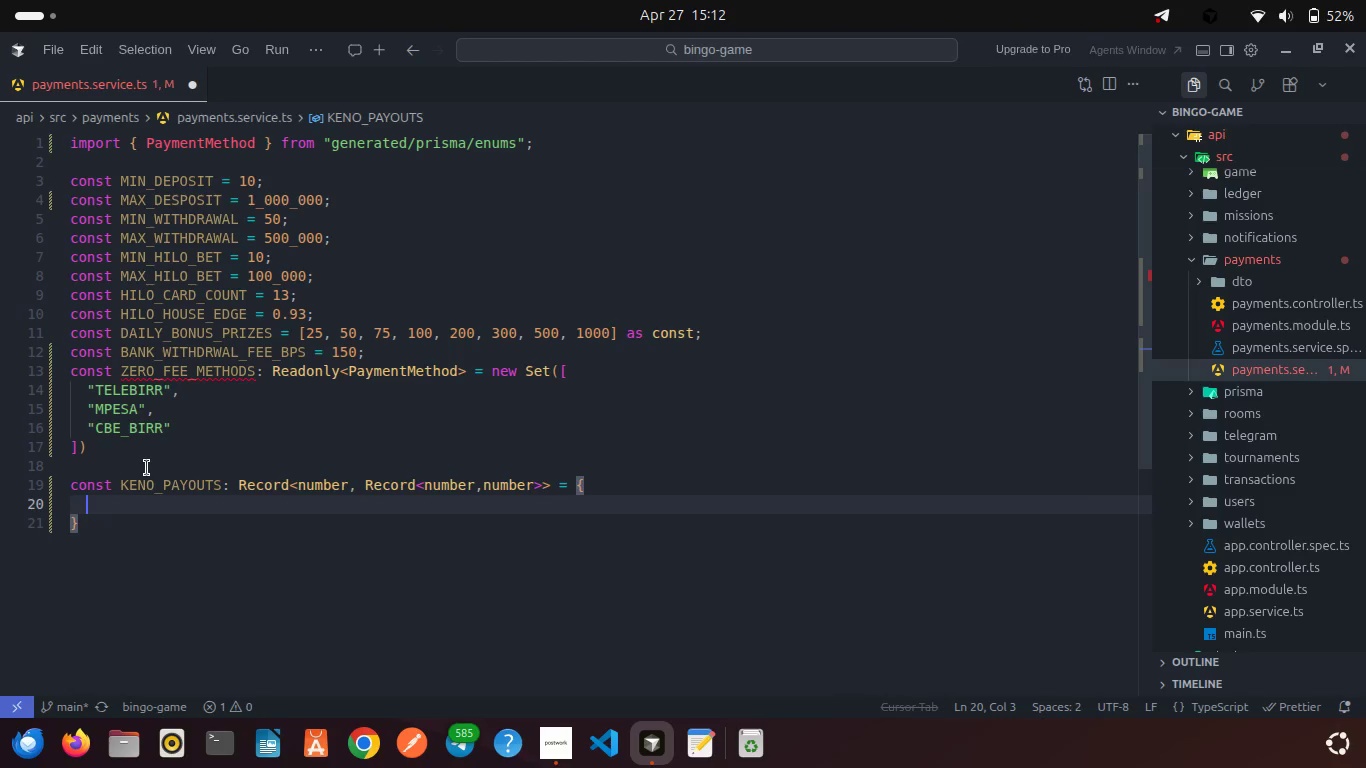 
key(Shift+BracketLeft)
 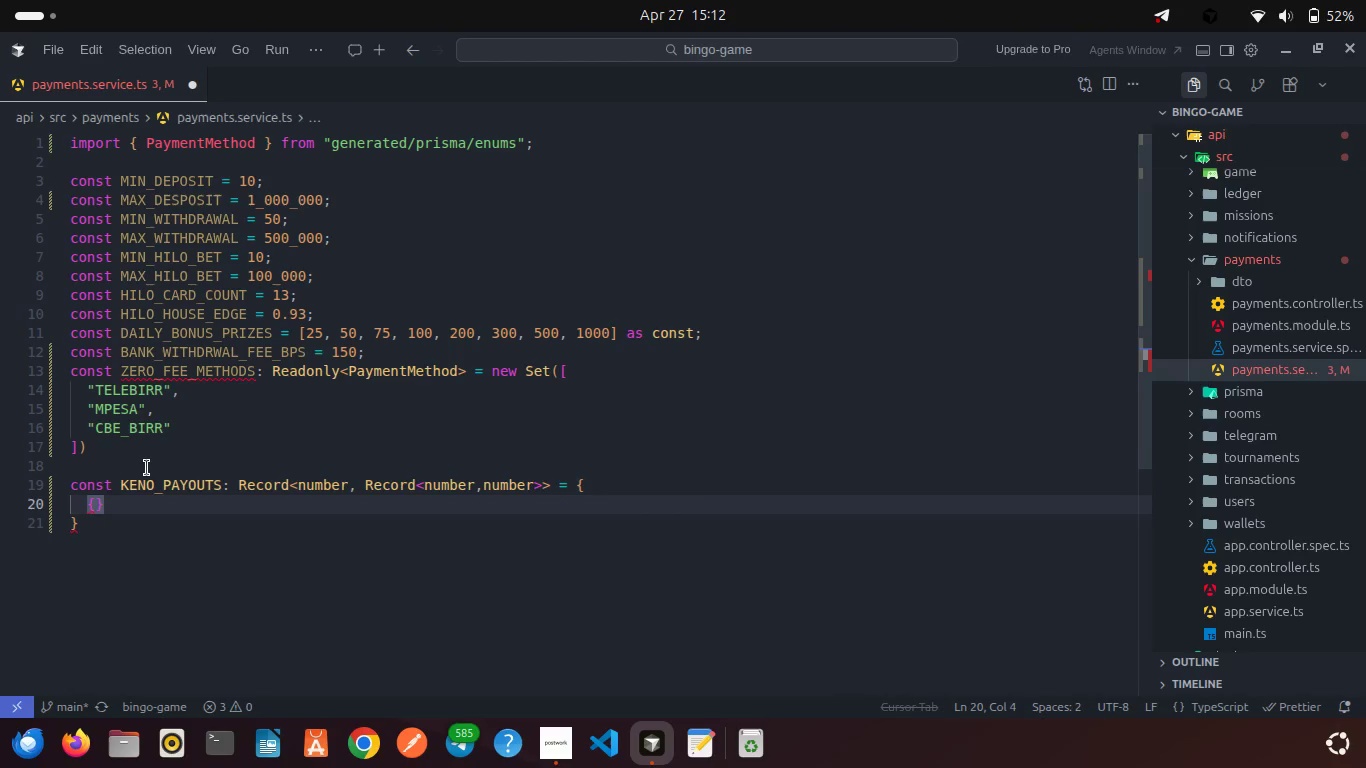 
key(Enter)
 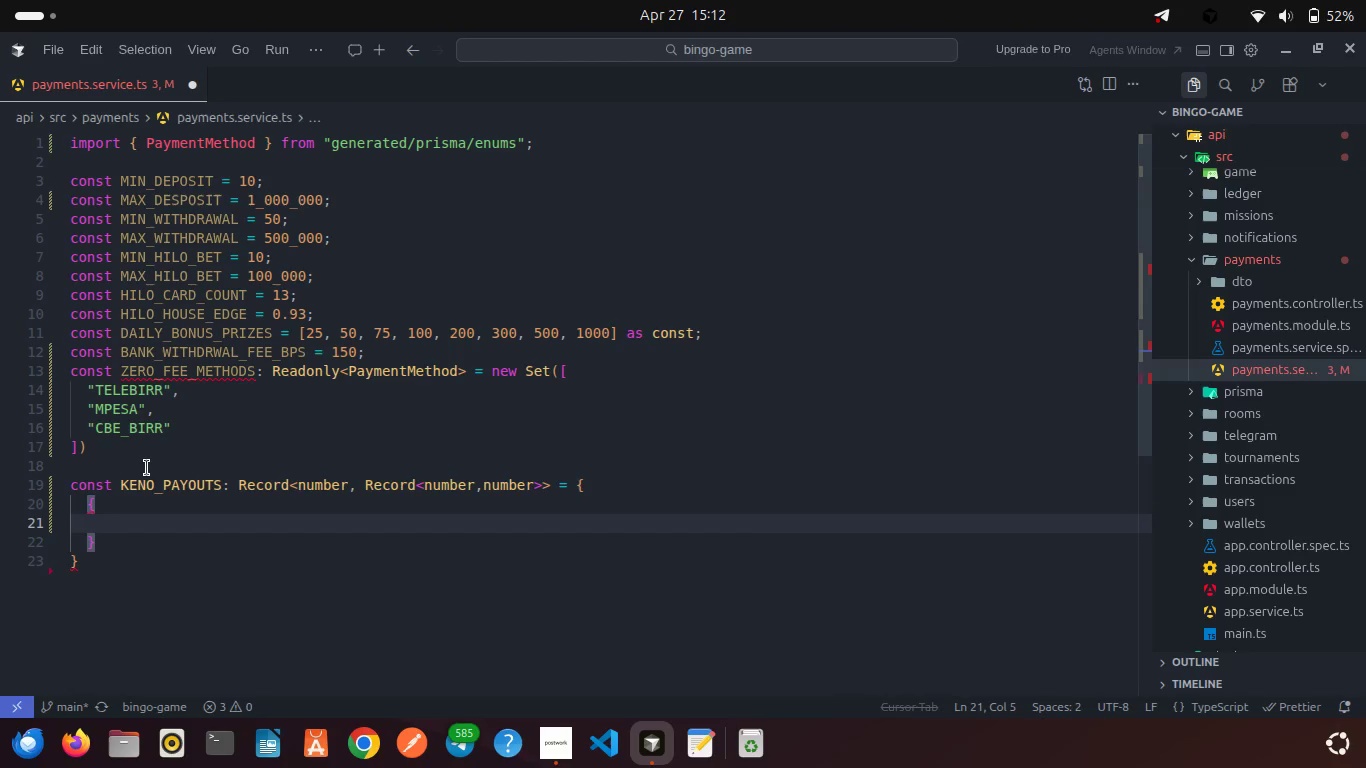 
key(Control+Z)
 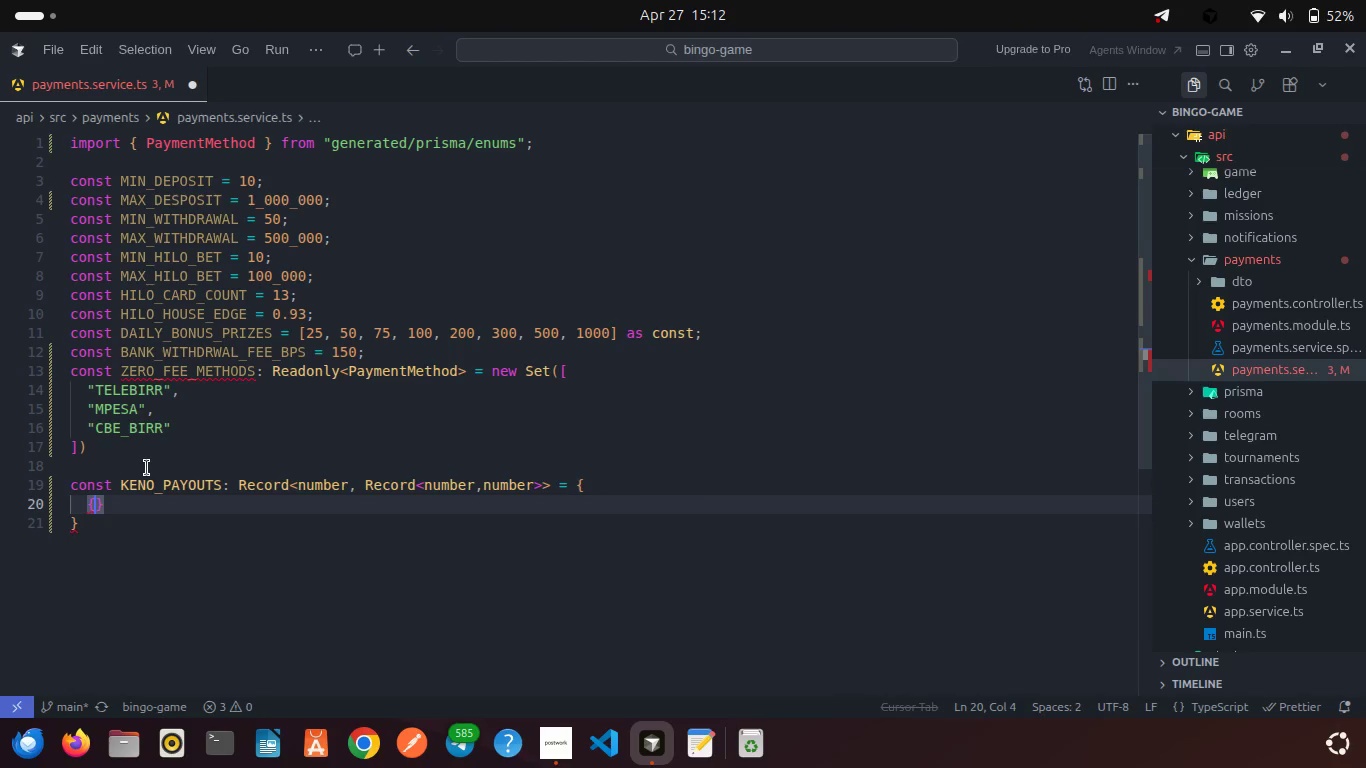 
key(ArrowRight)
 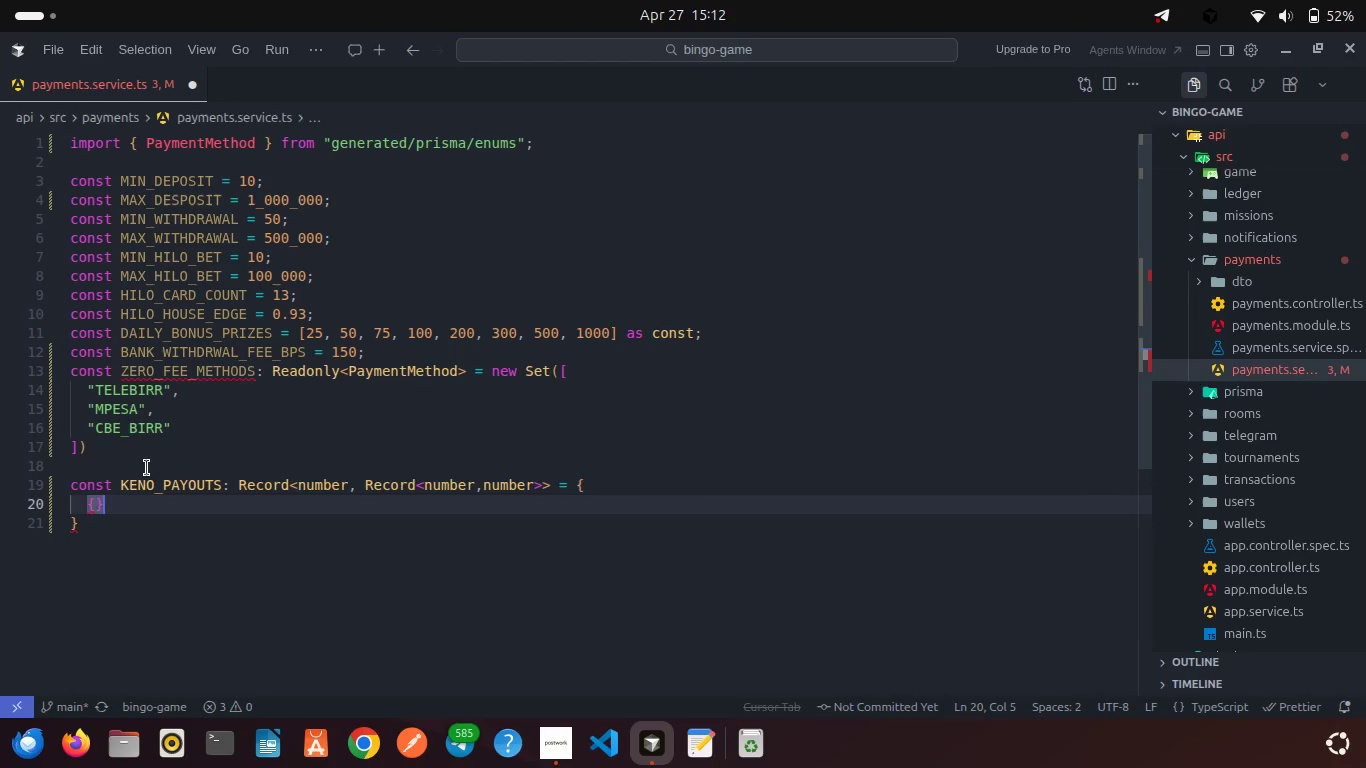 
key(Comma)
 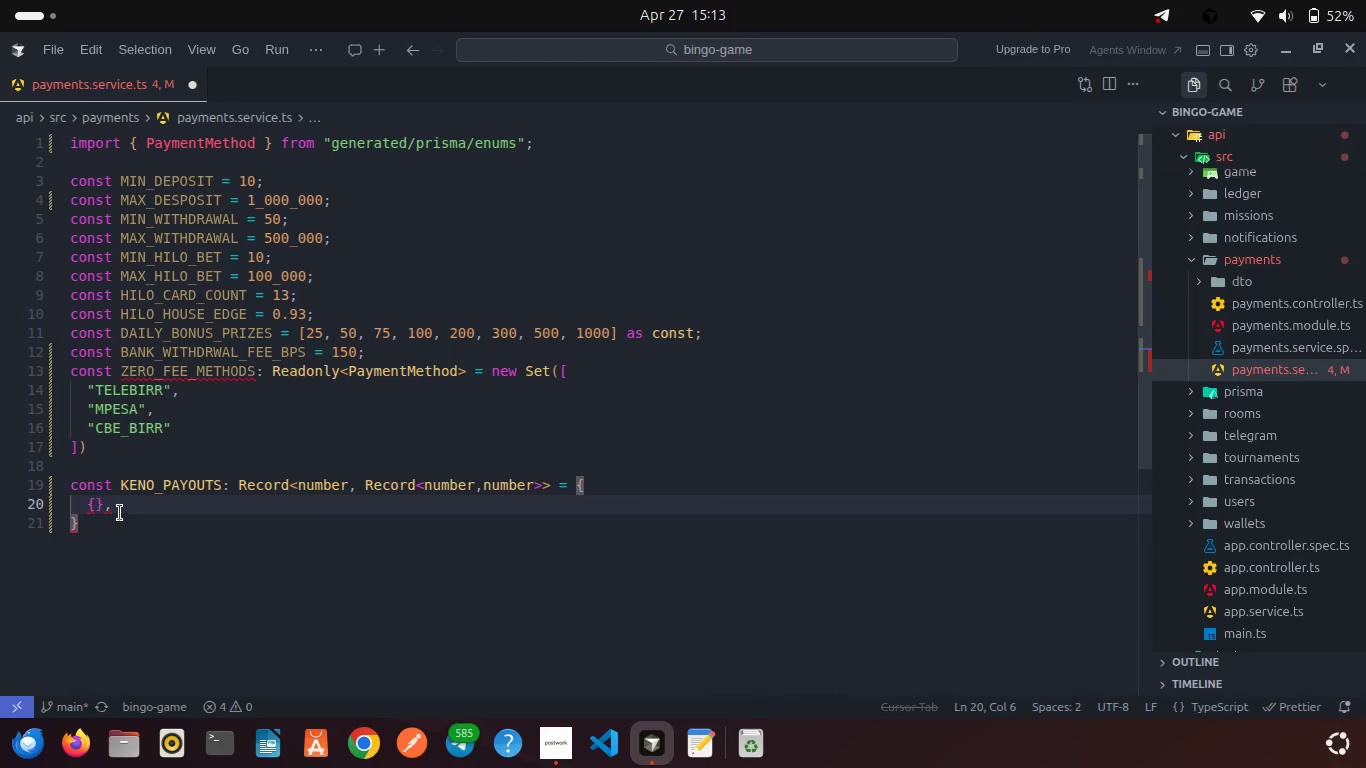 
left_click_drag(start_coordinate=[117, 511], to_coordinate=[80, 503])
 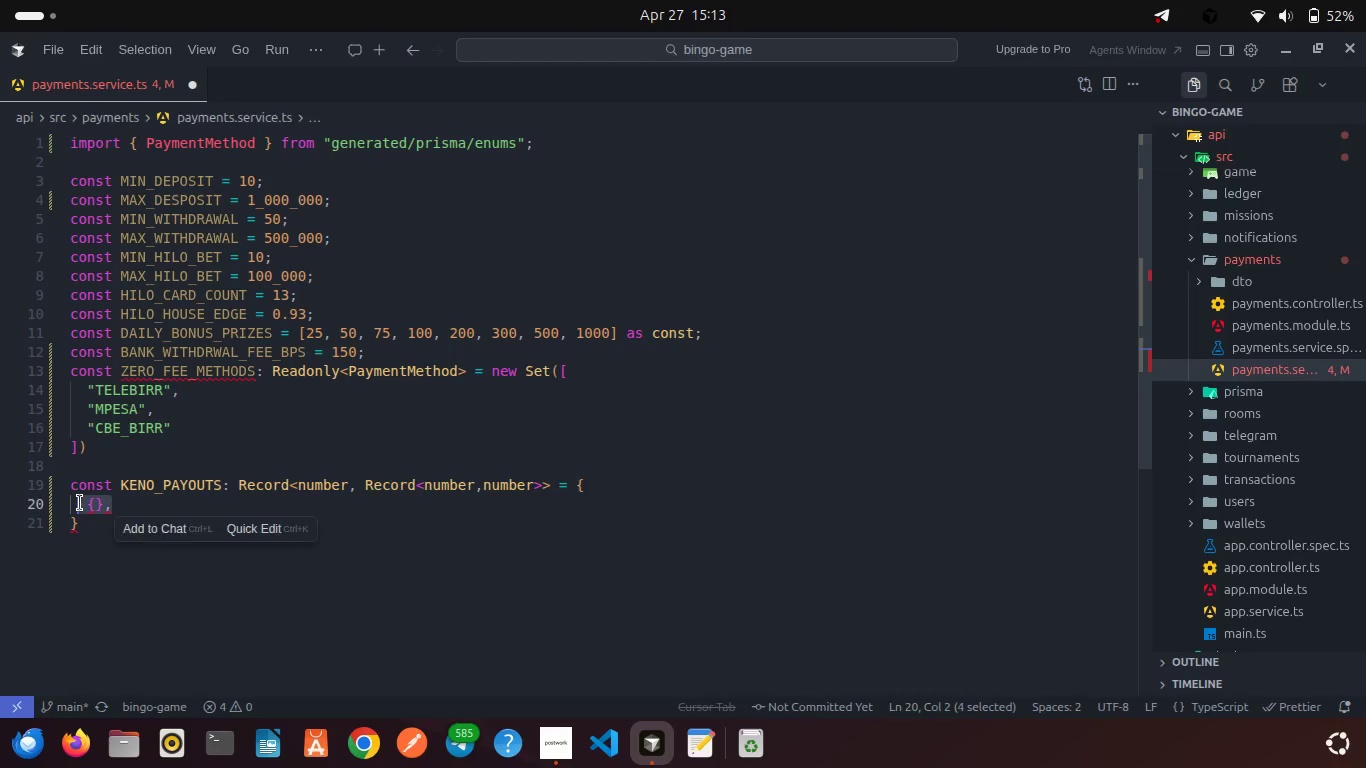 
key(Control+C)
 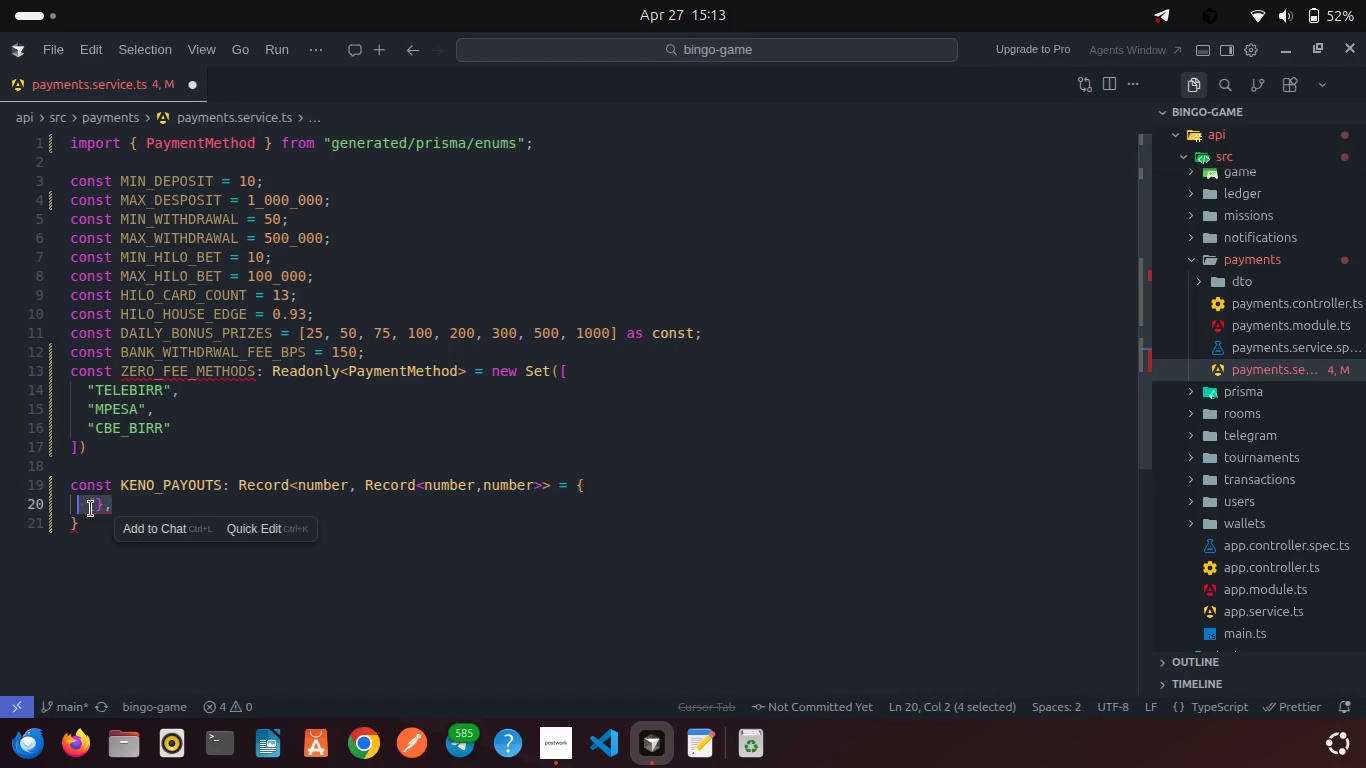 
left_click([91, 509])
 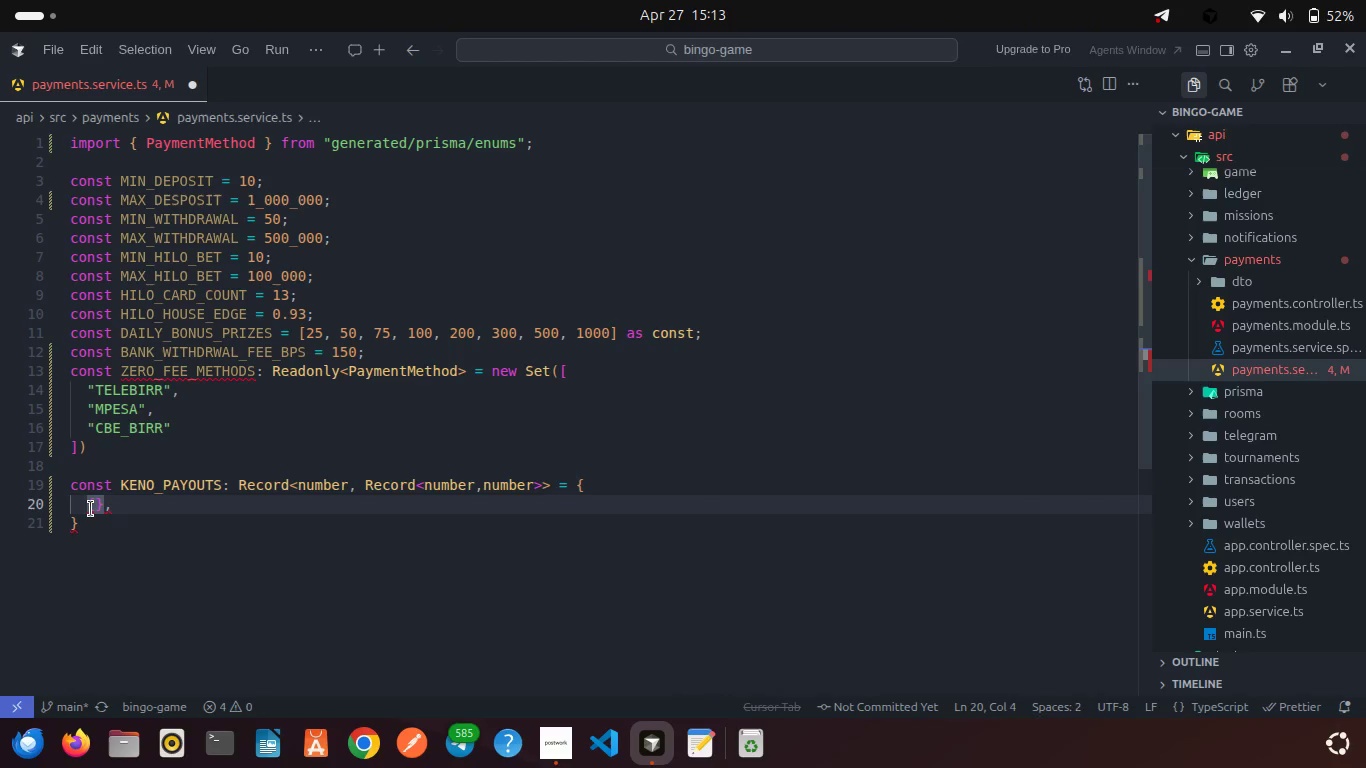 
key(ArrowLeft)
 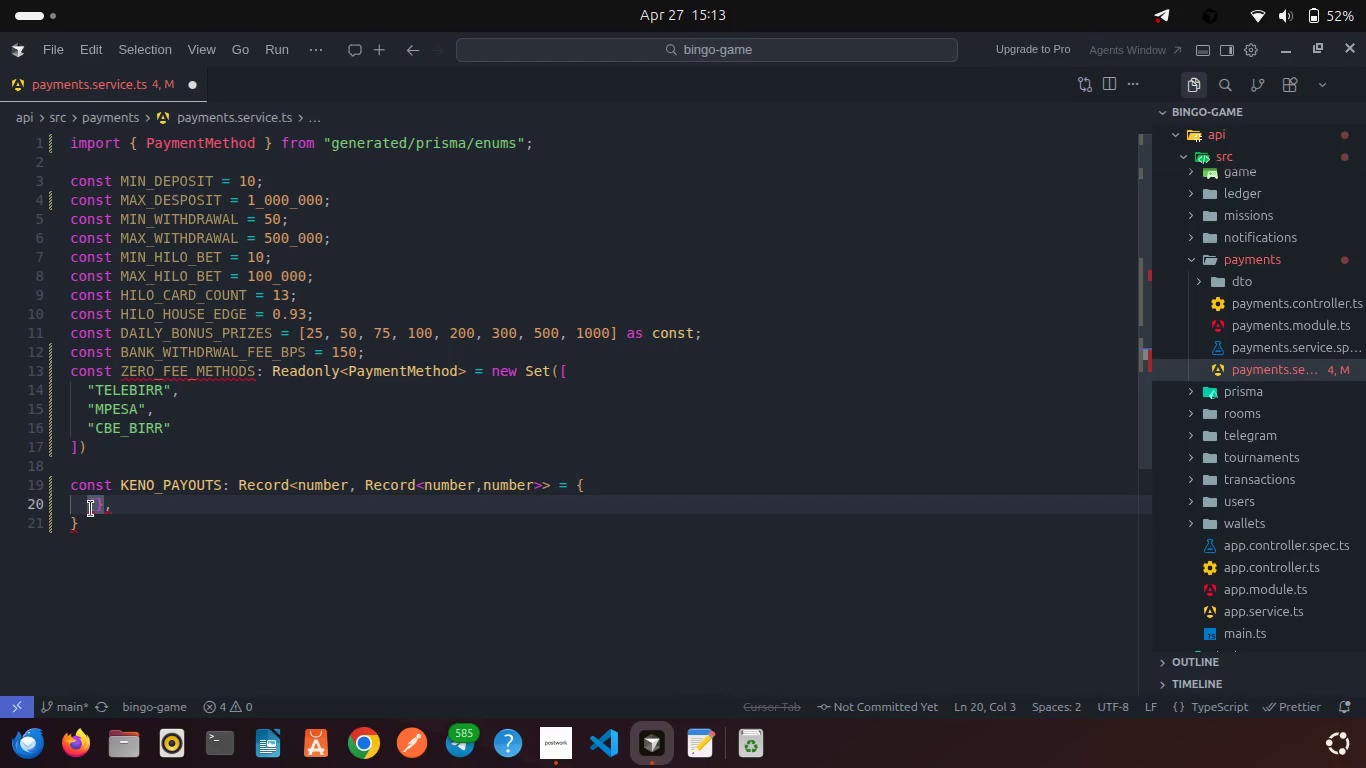 
key(1)
 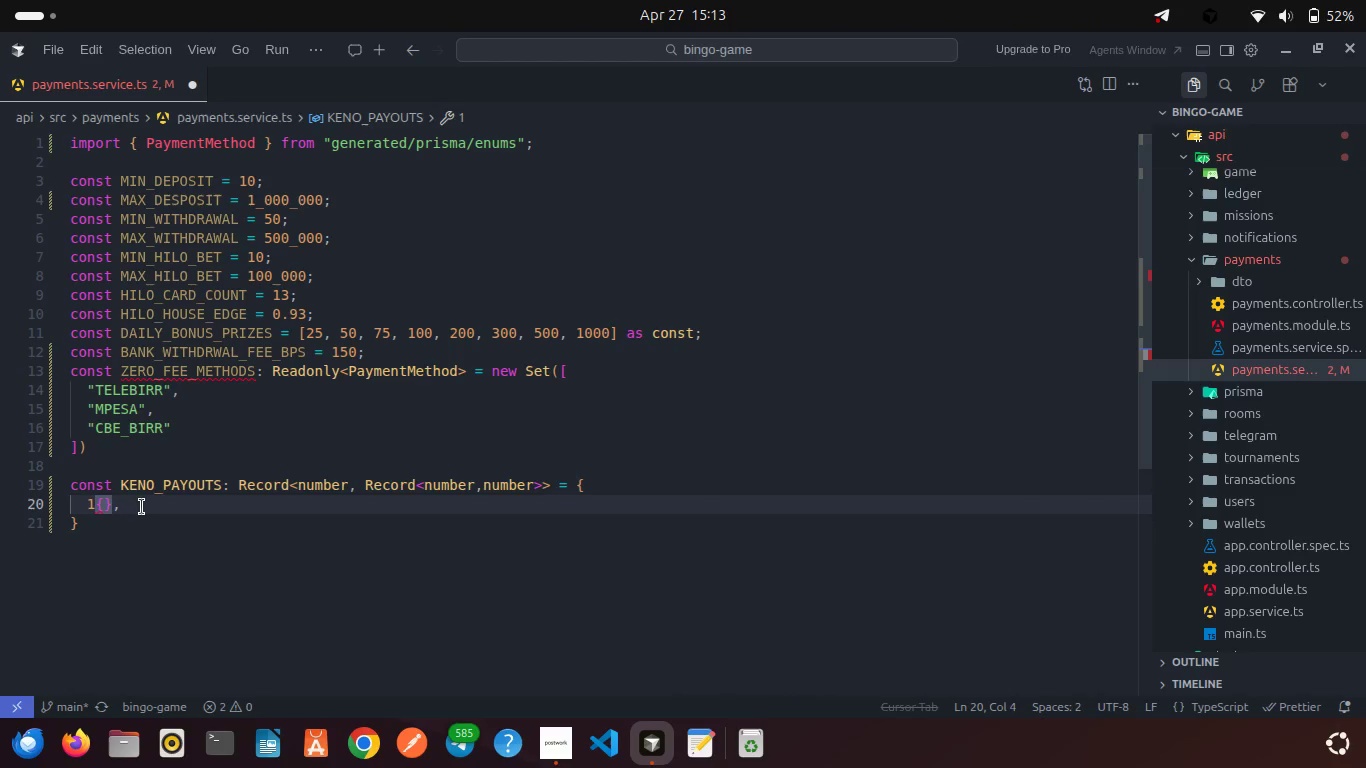 
left_click([142, 507])
 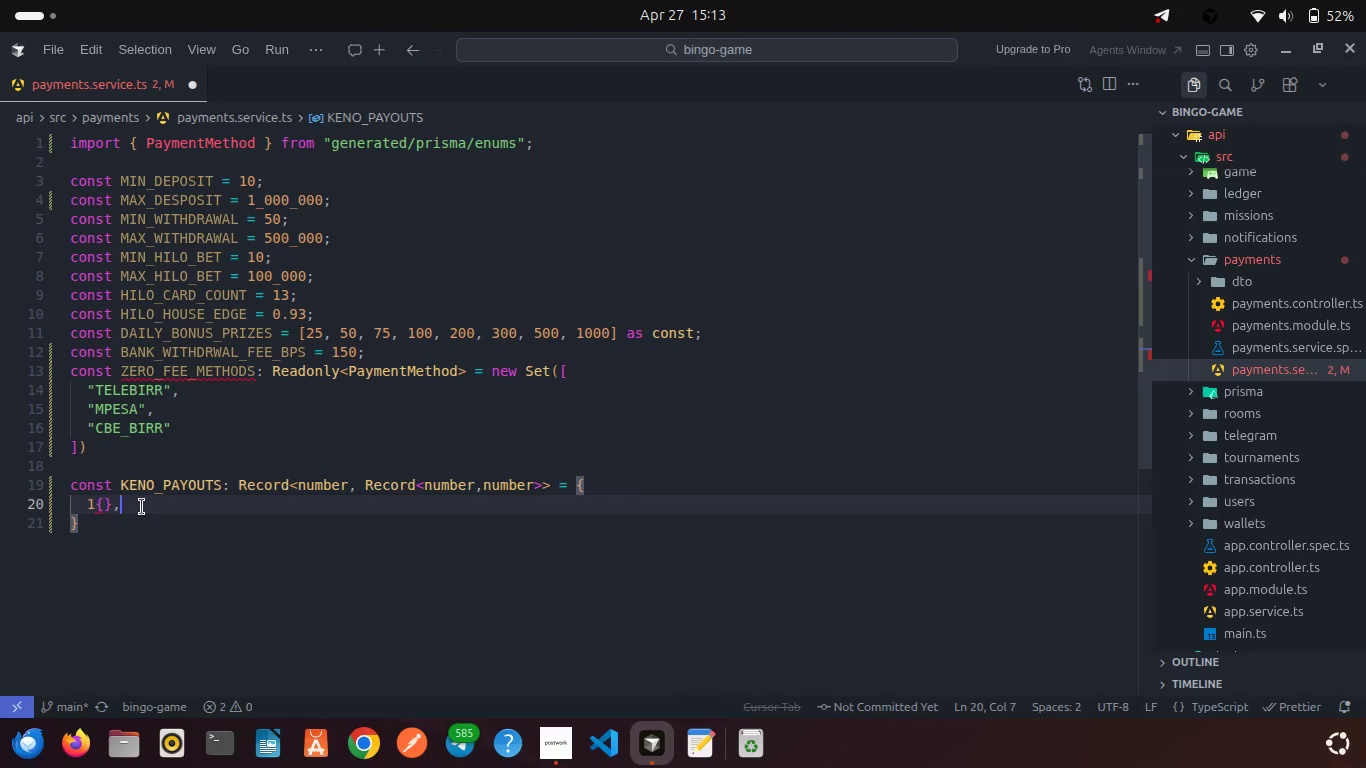 
key(Enter)
 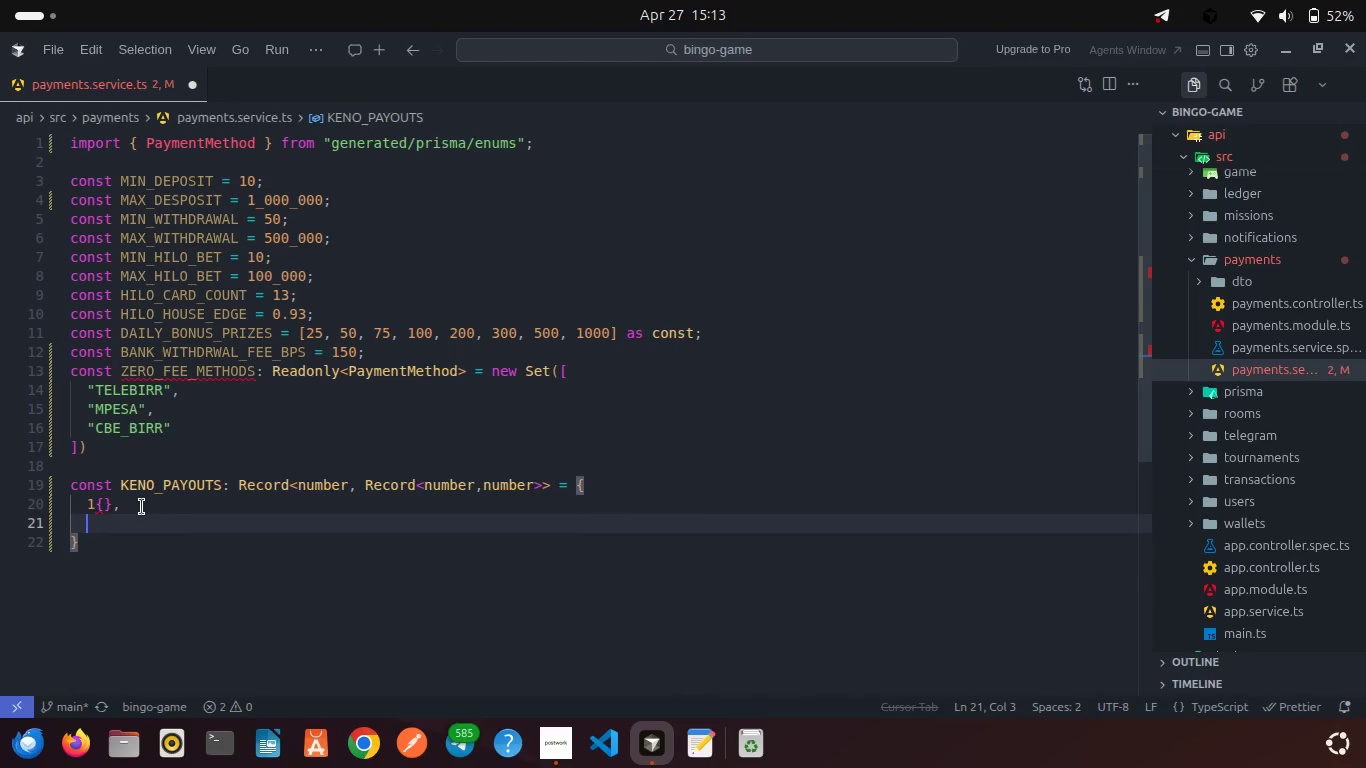 
key(Control+V)
 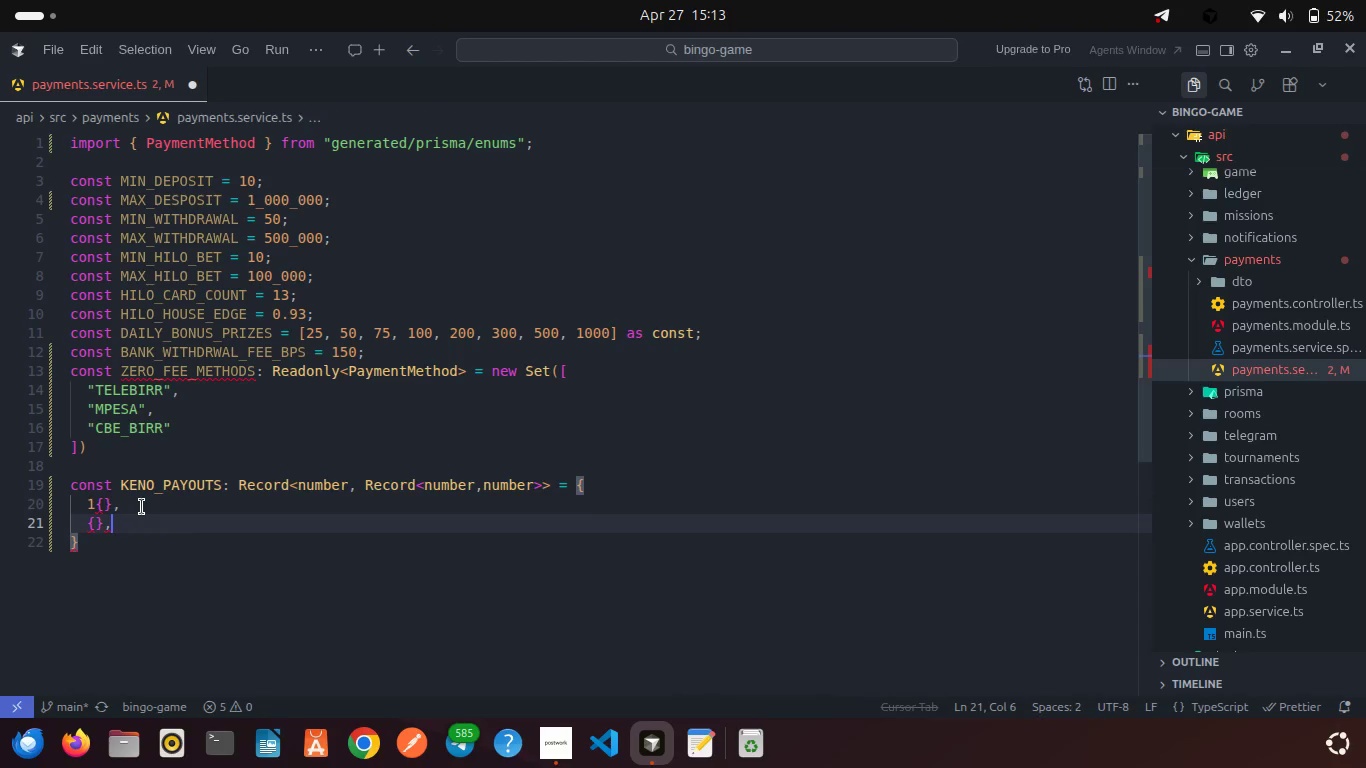 
key(Enter)
 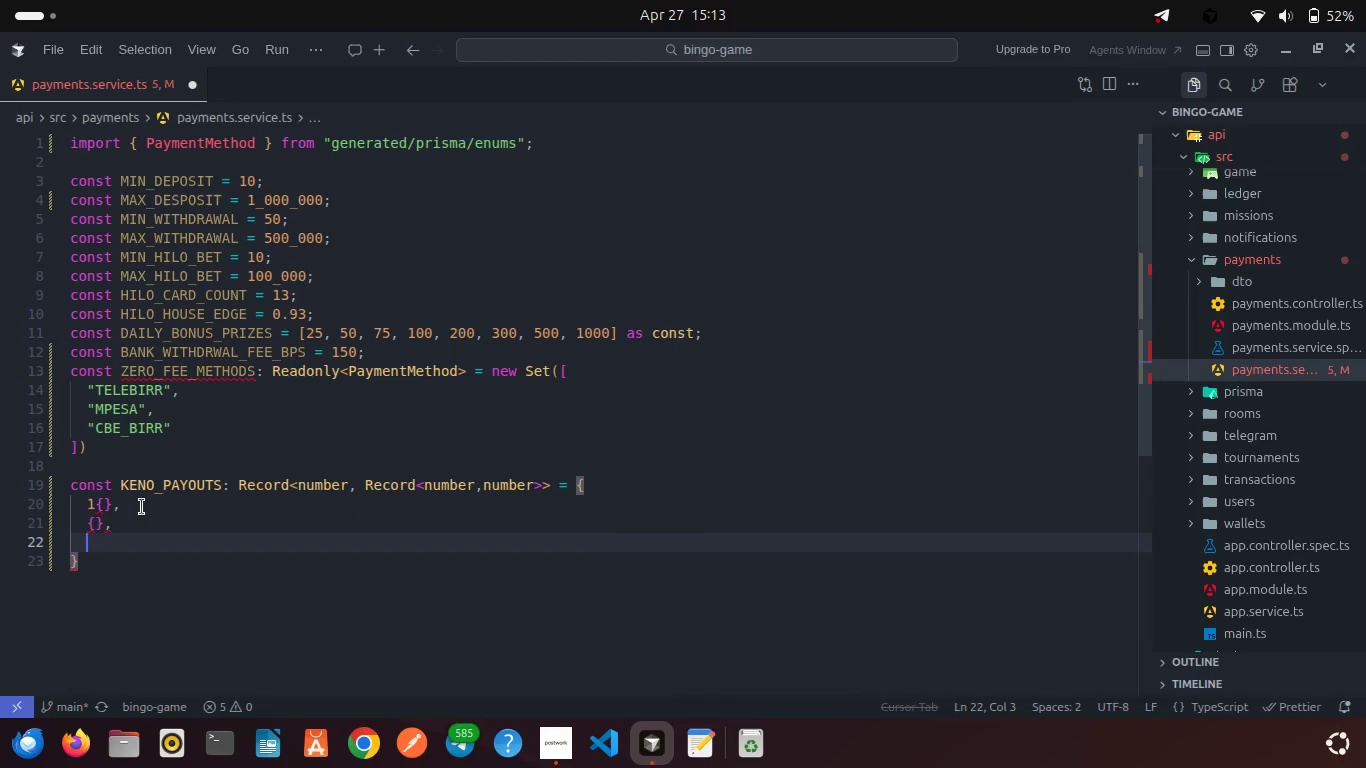 
key(Control+V)
 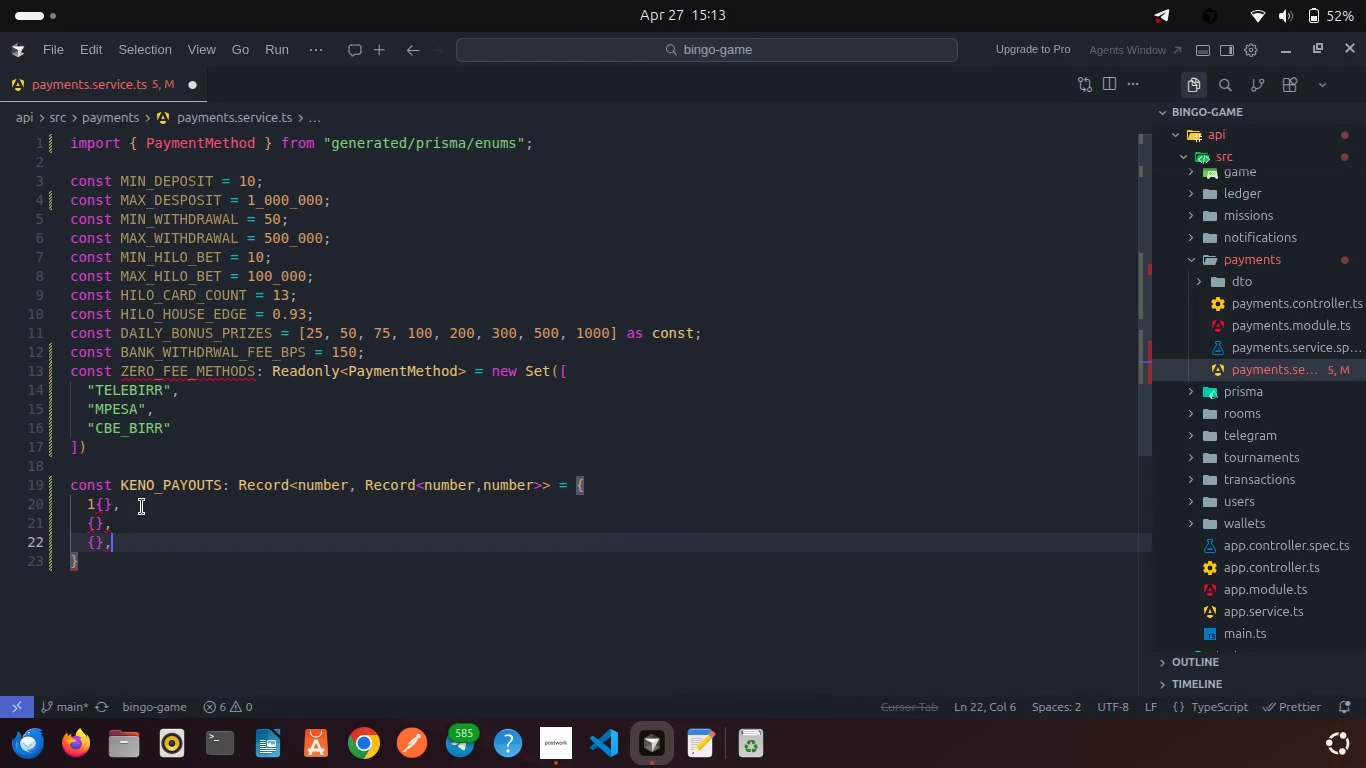 
key(Enter)
 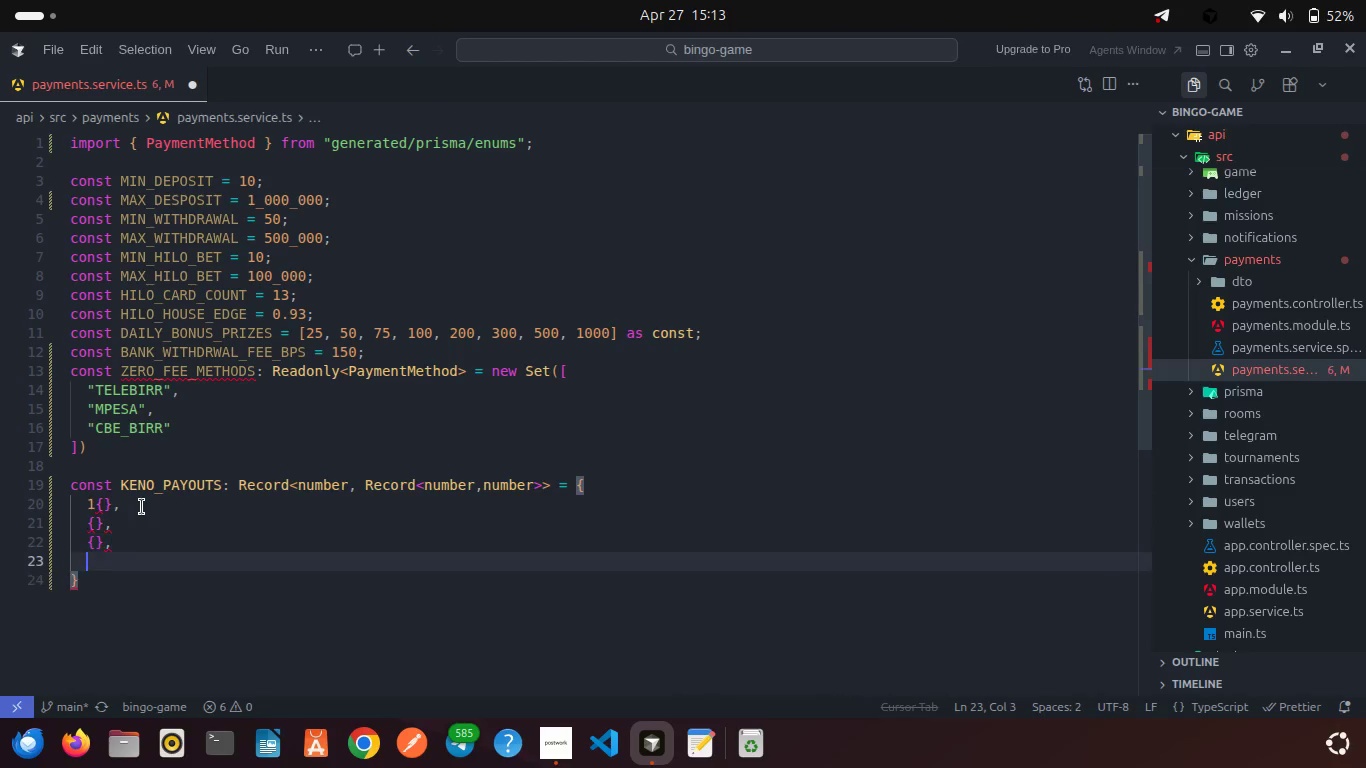 
key(Control+V)
 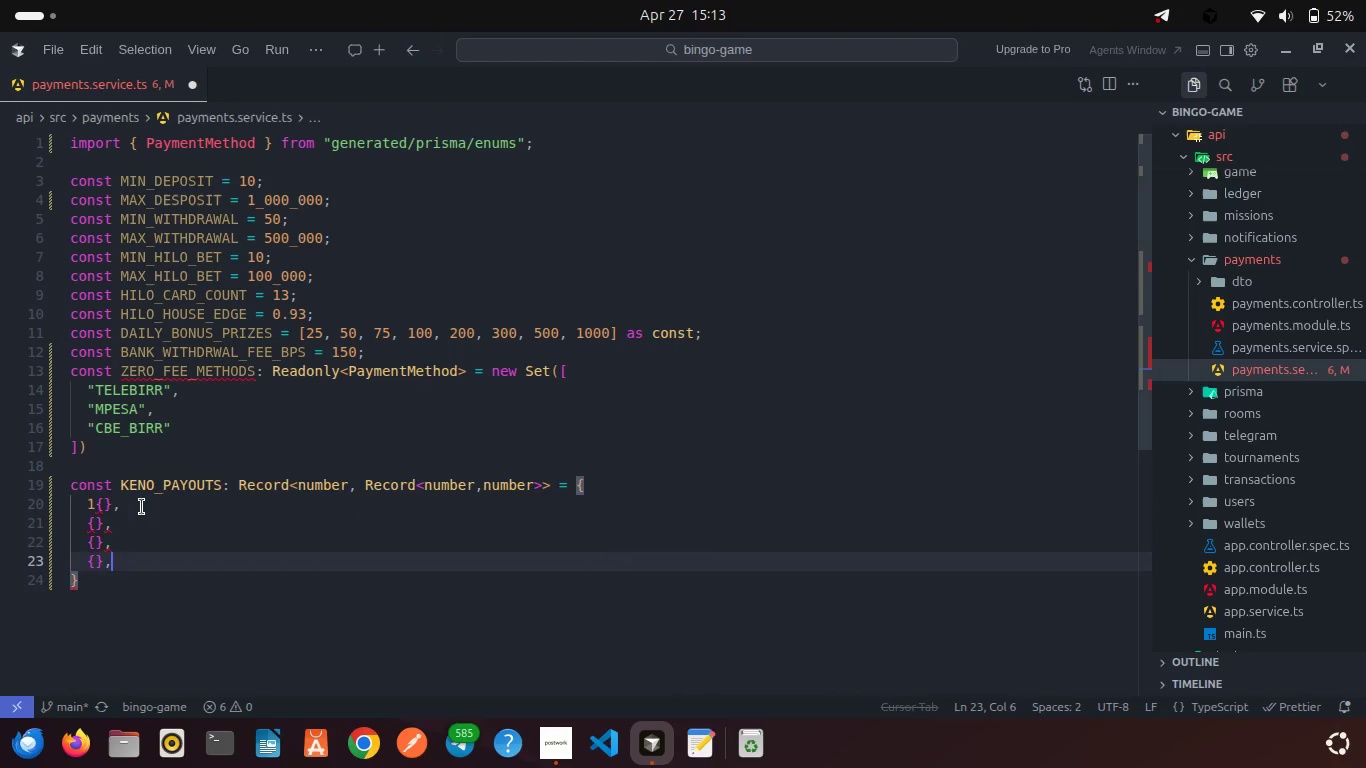 
key(Enter)
 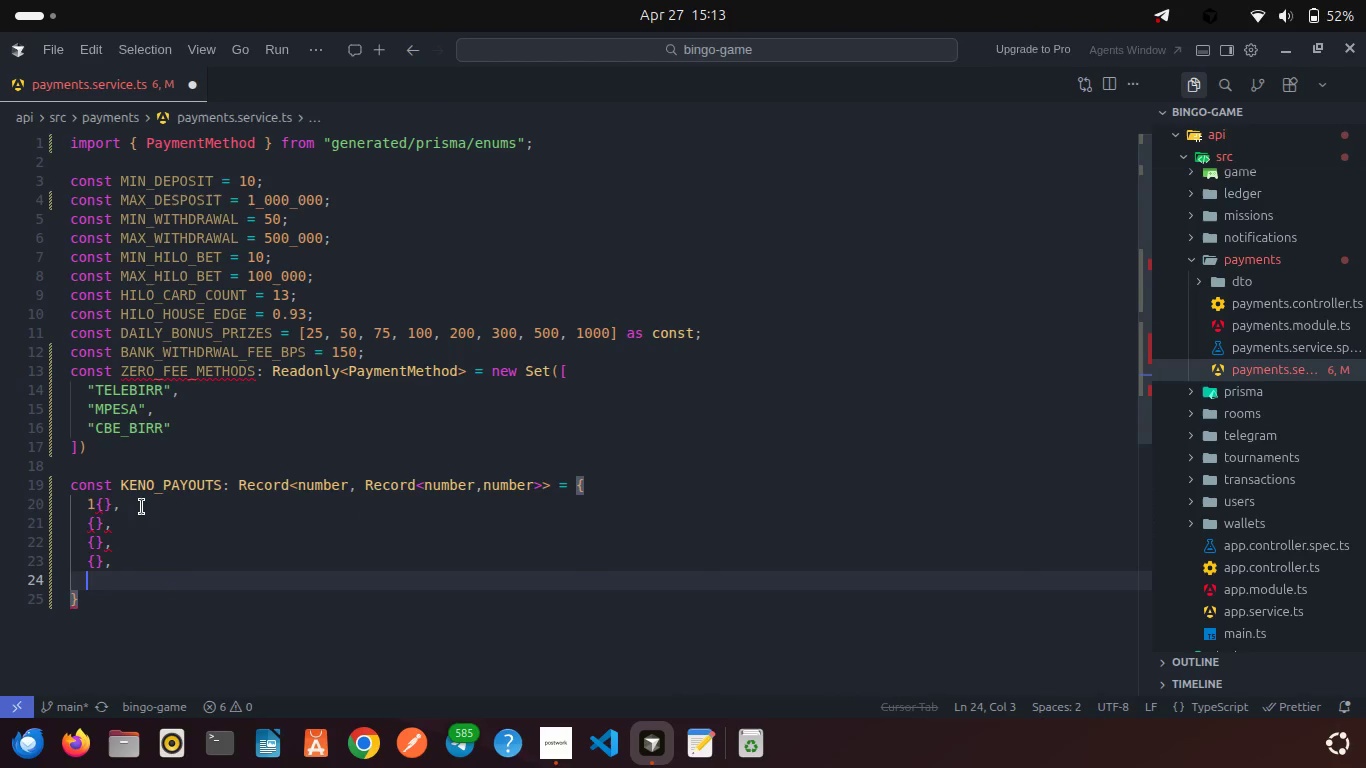 
key(Control+V)
 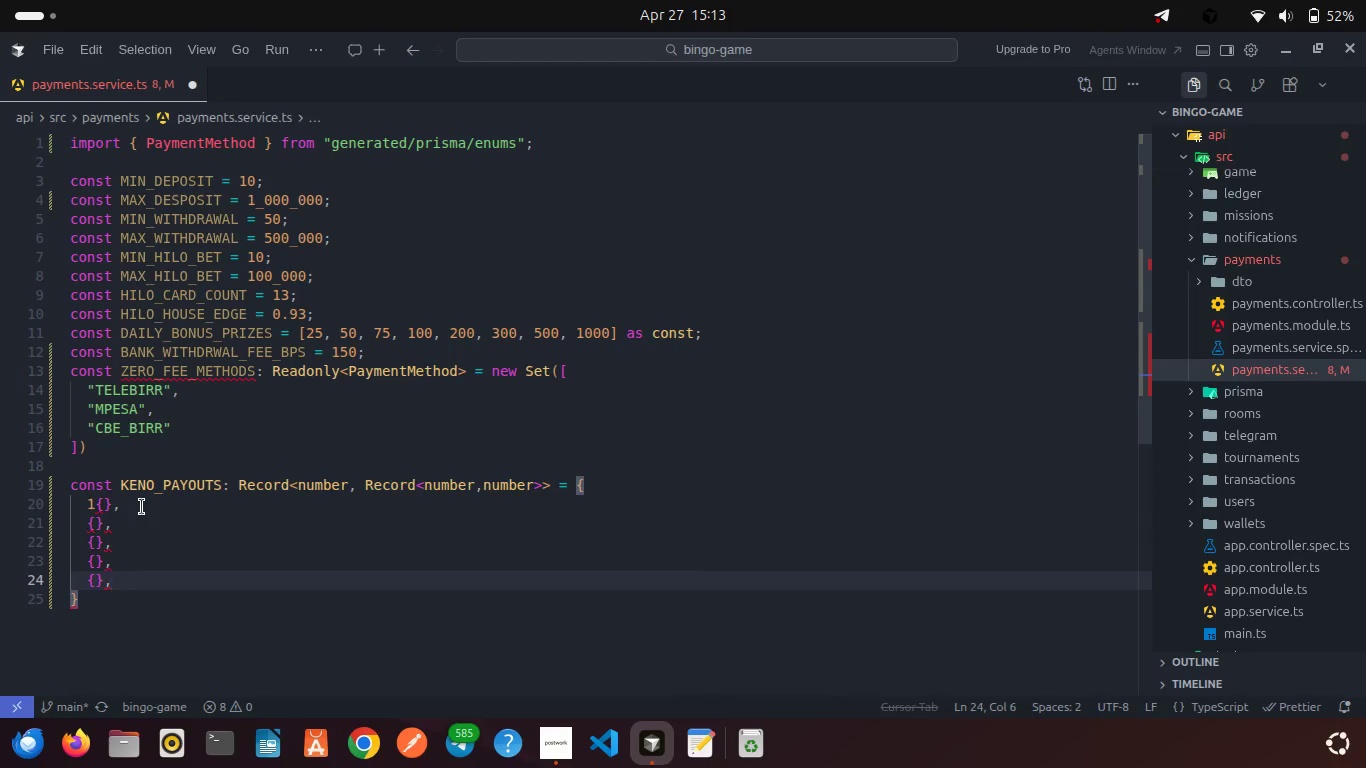 
hold_key(key=ControlLeft, duration=0.97)
 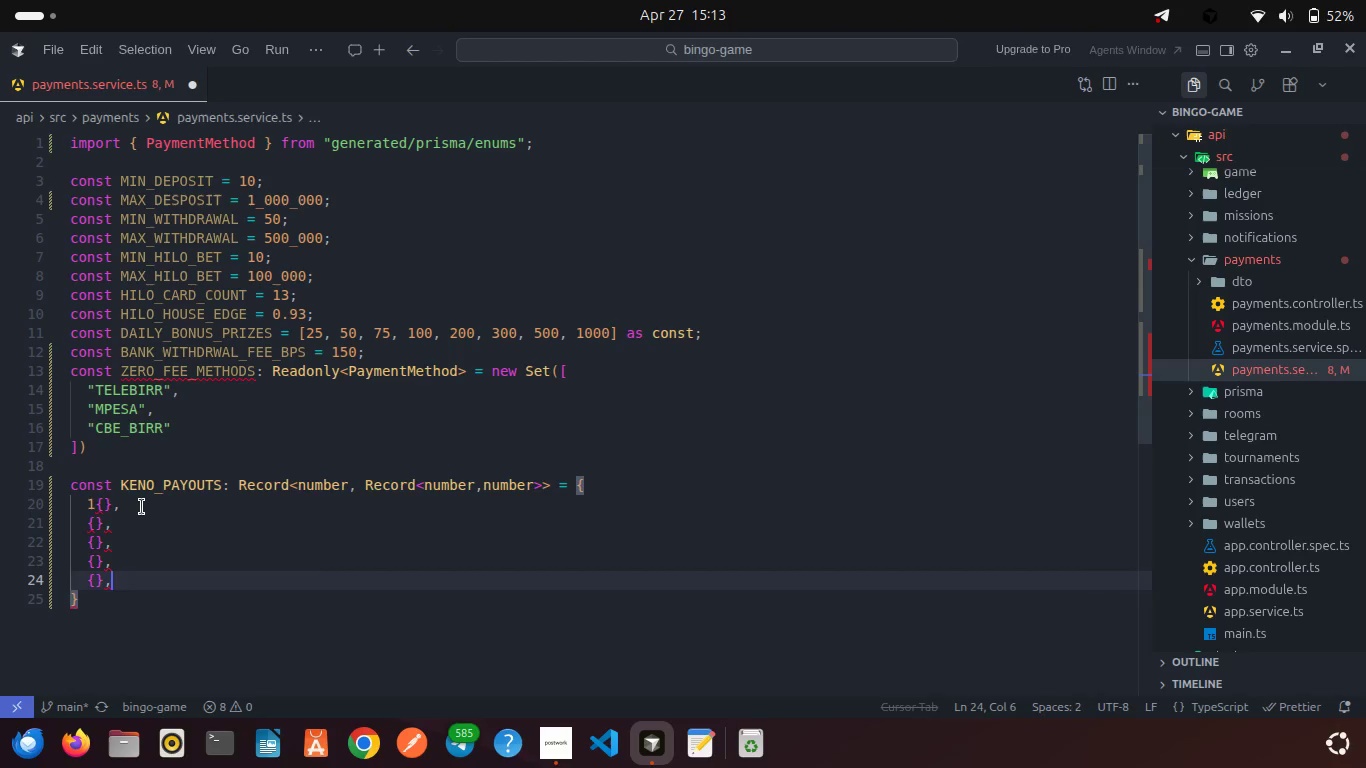 
key(Control+Z)
 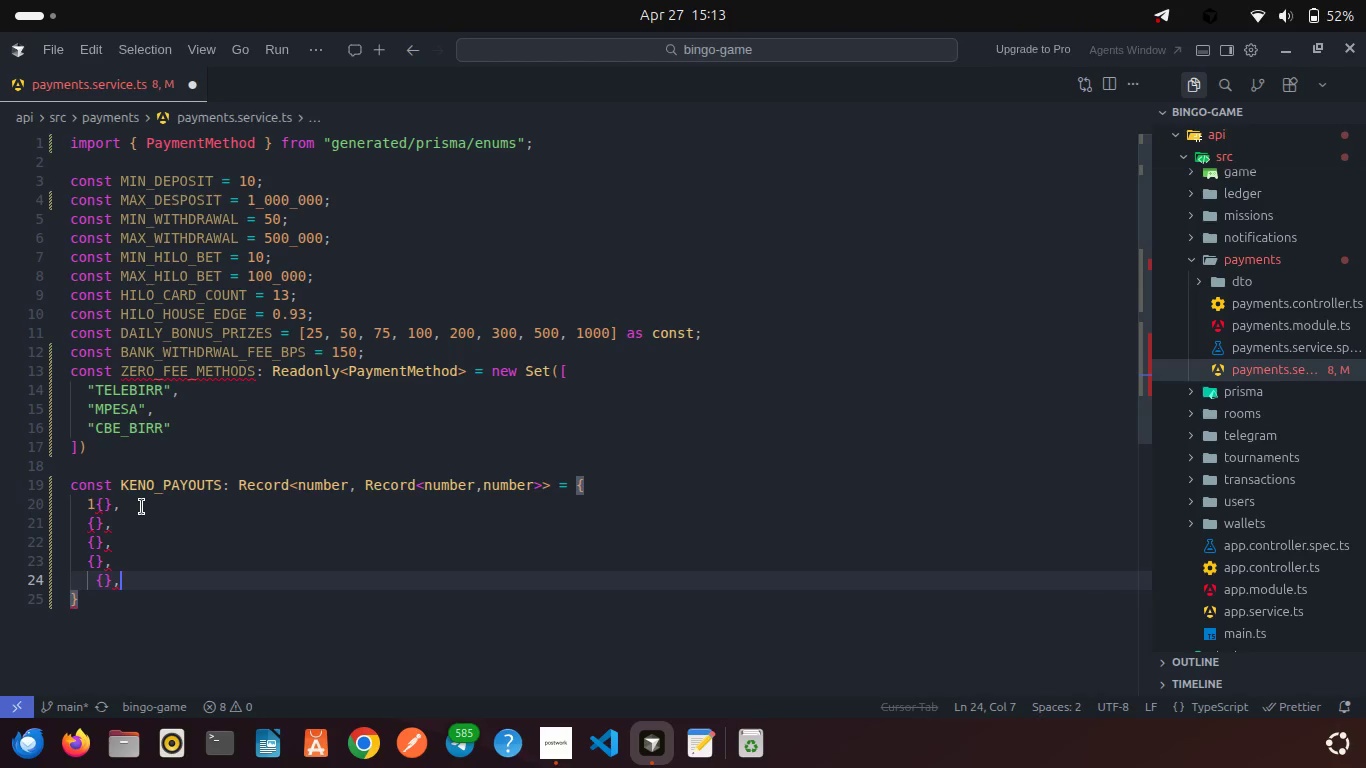 
key(Control+Z)
 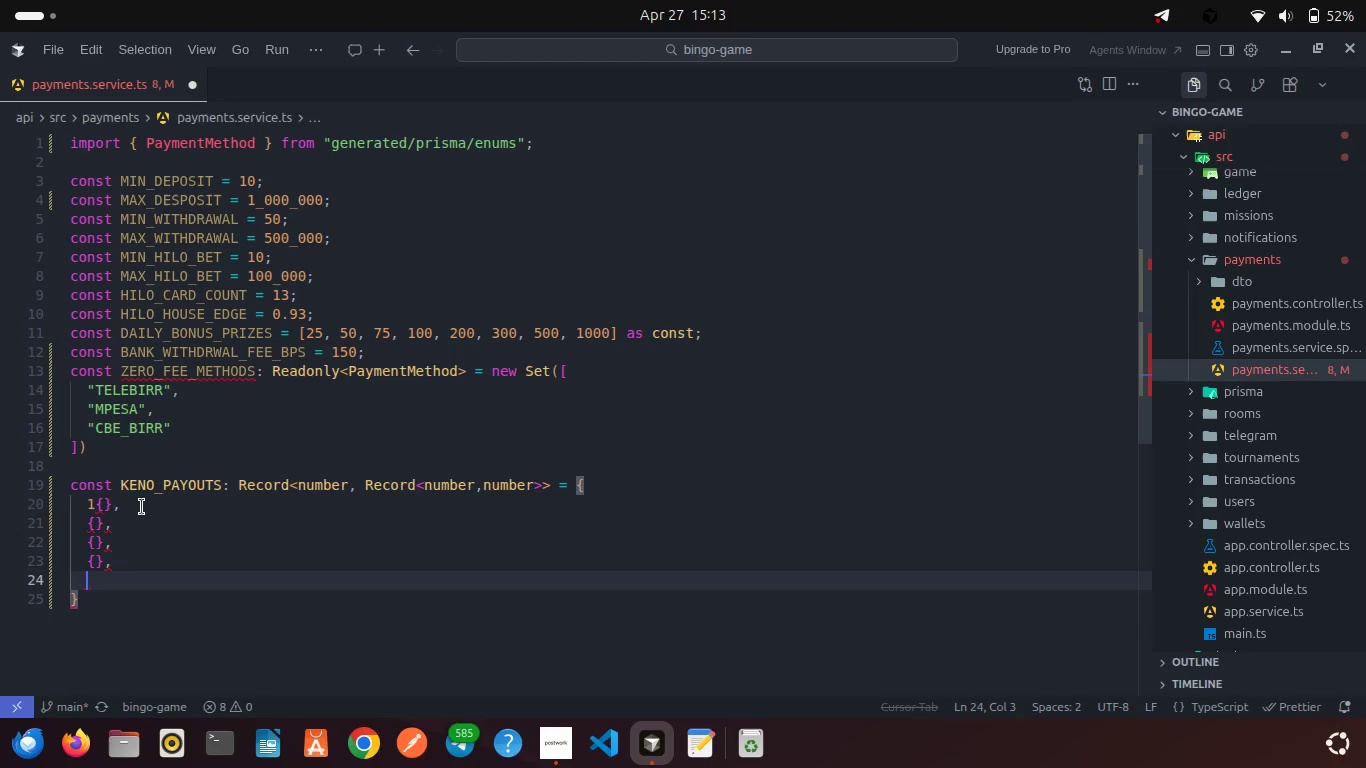 
key(Control+Z)
 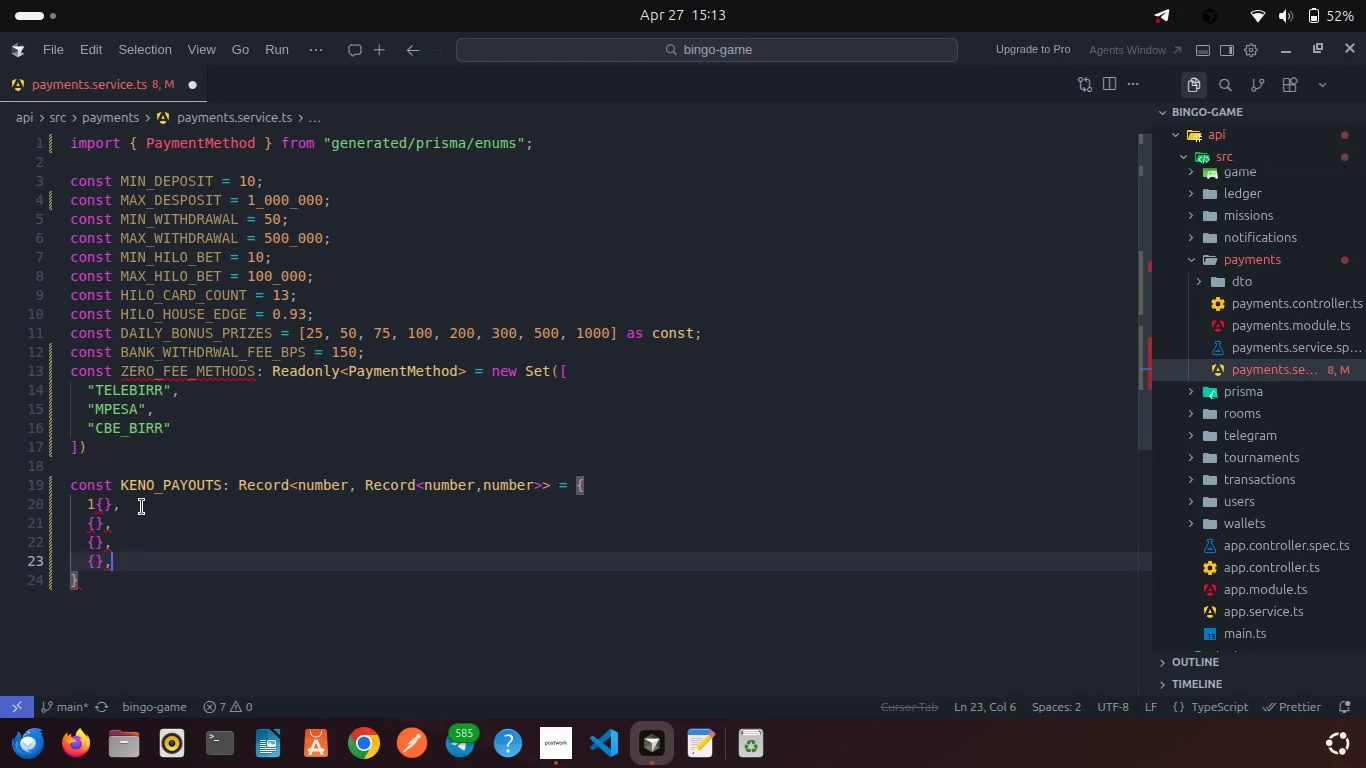 
key(Control+Z)
 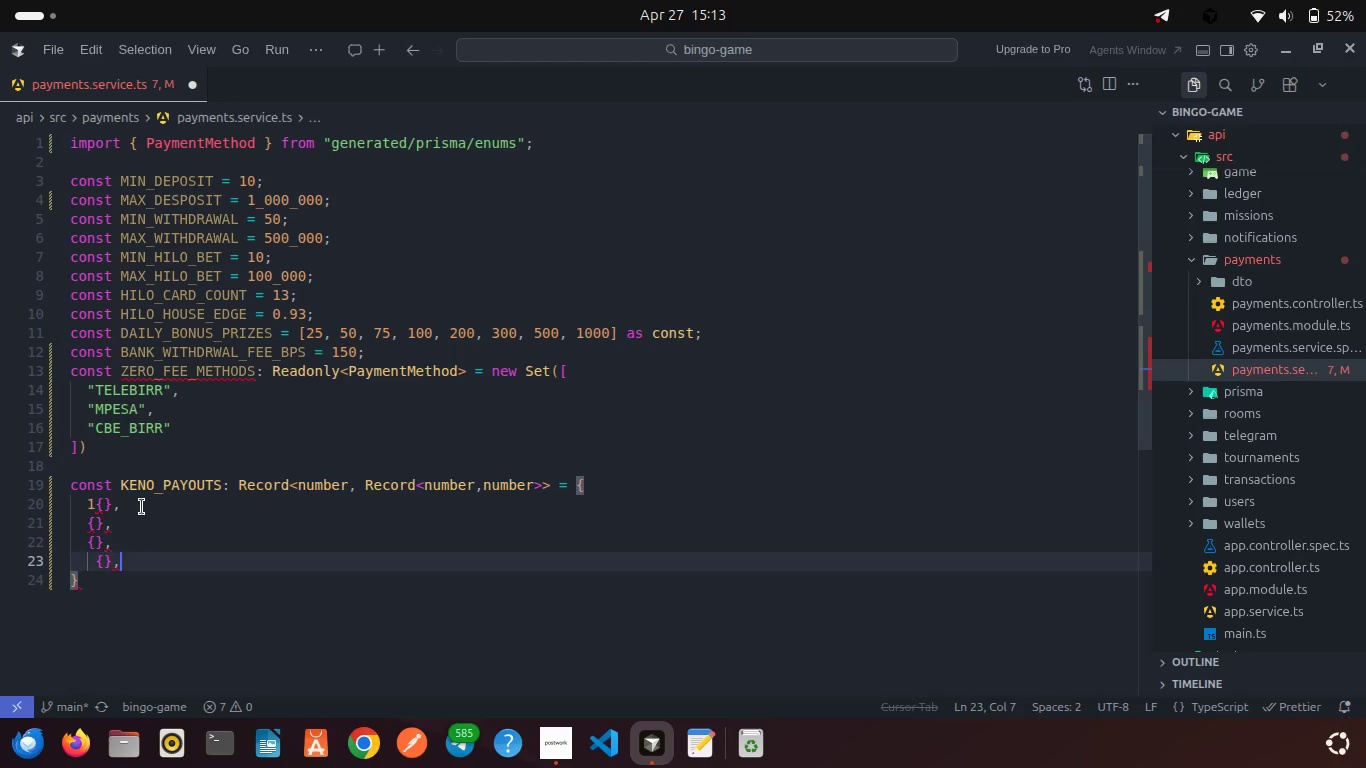 
key(Control+Z)
 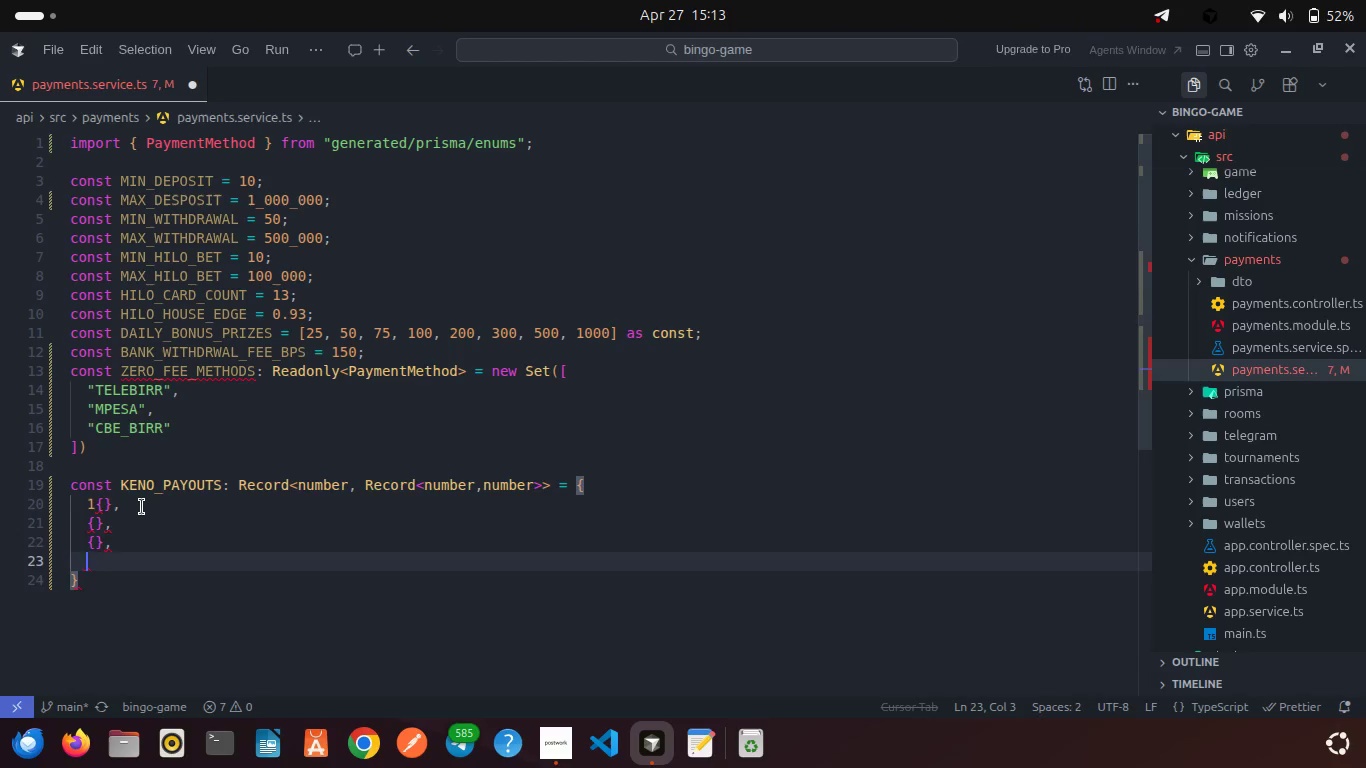 
key(Control+Z)
 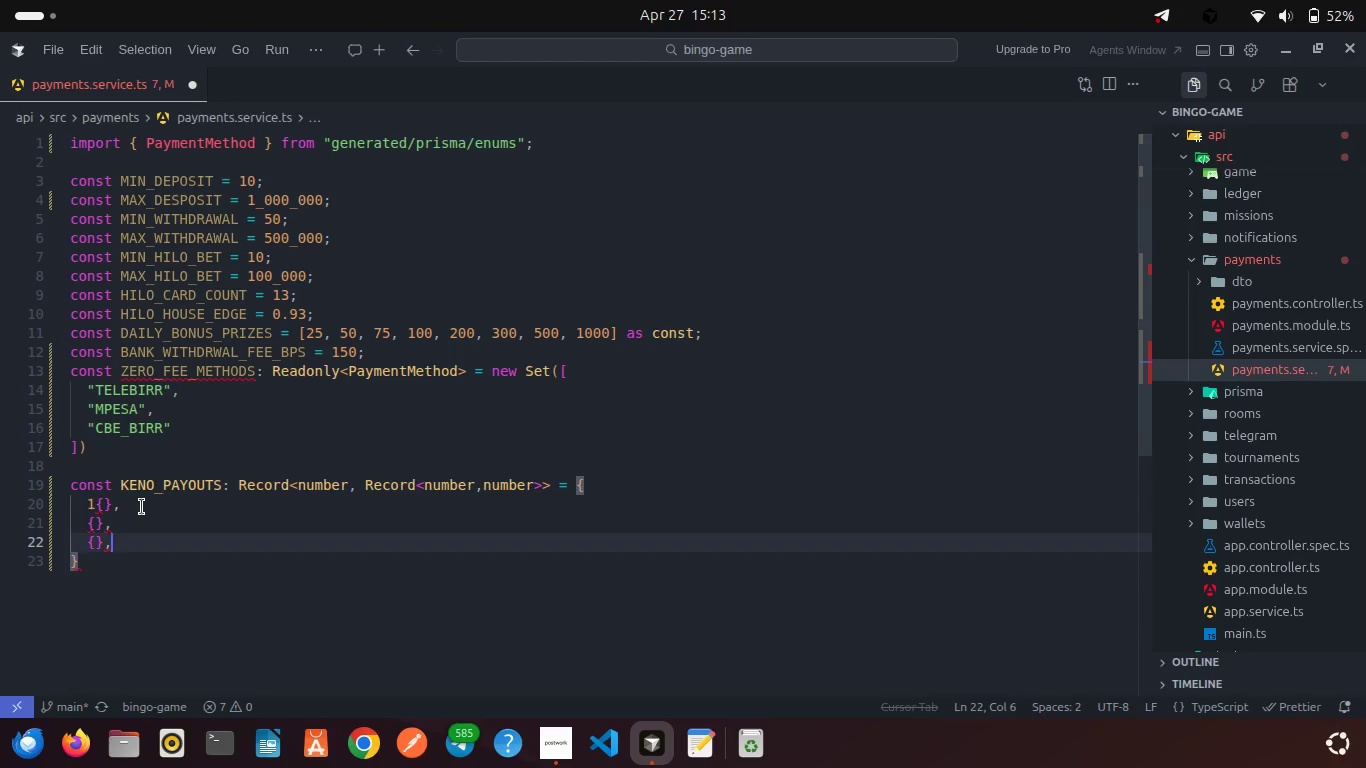 
key(Control+Z)
 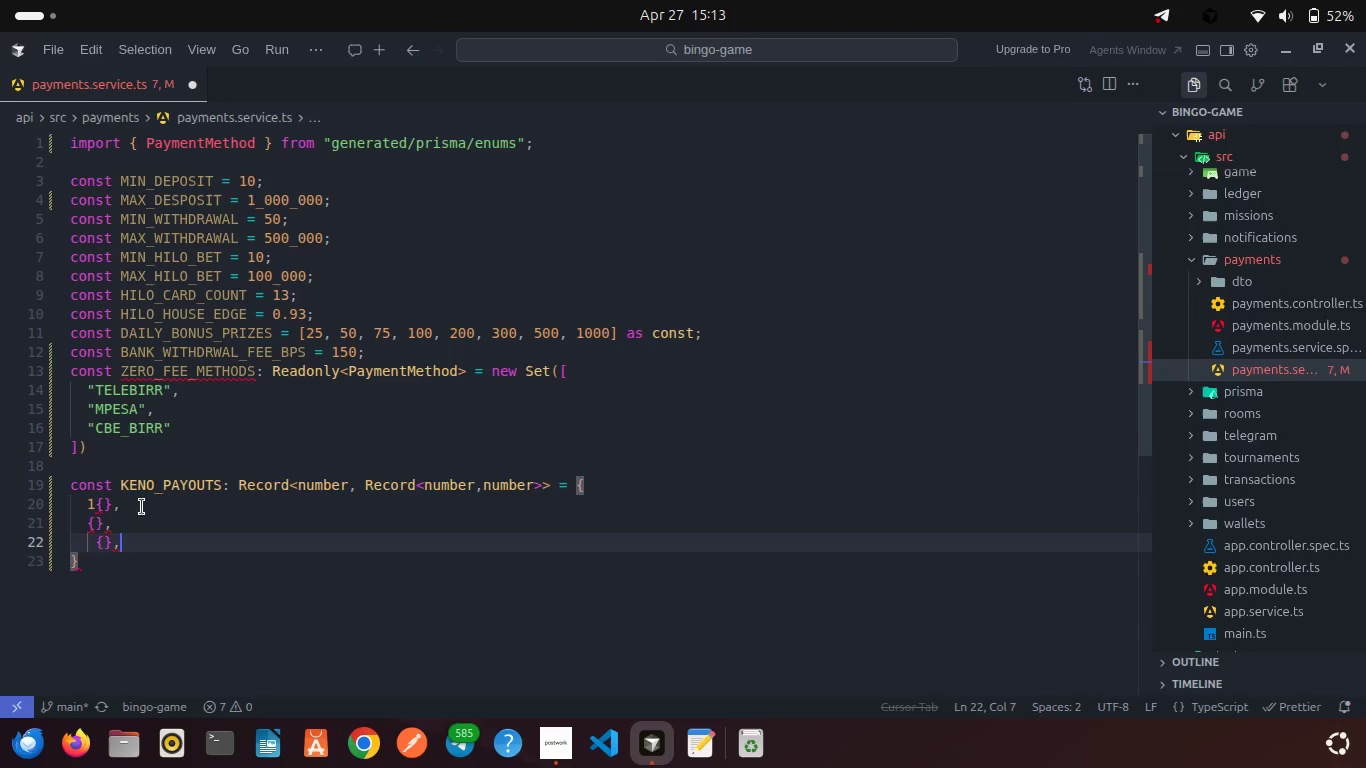 
key(Control+Z)
 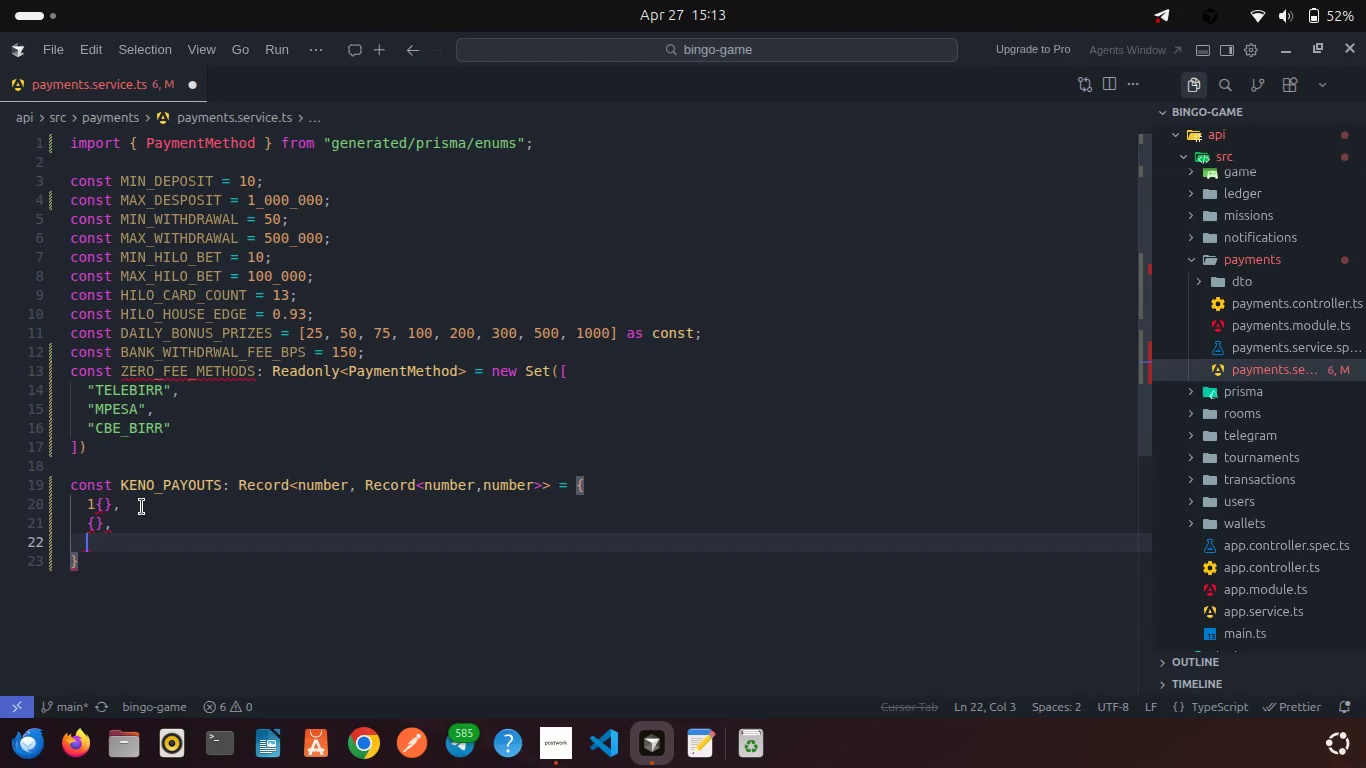 
key(Control+Z)
 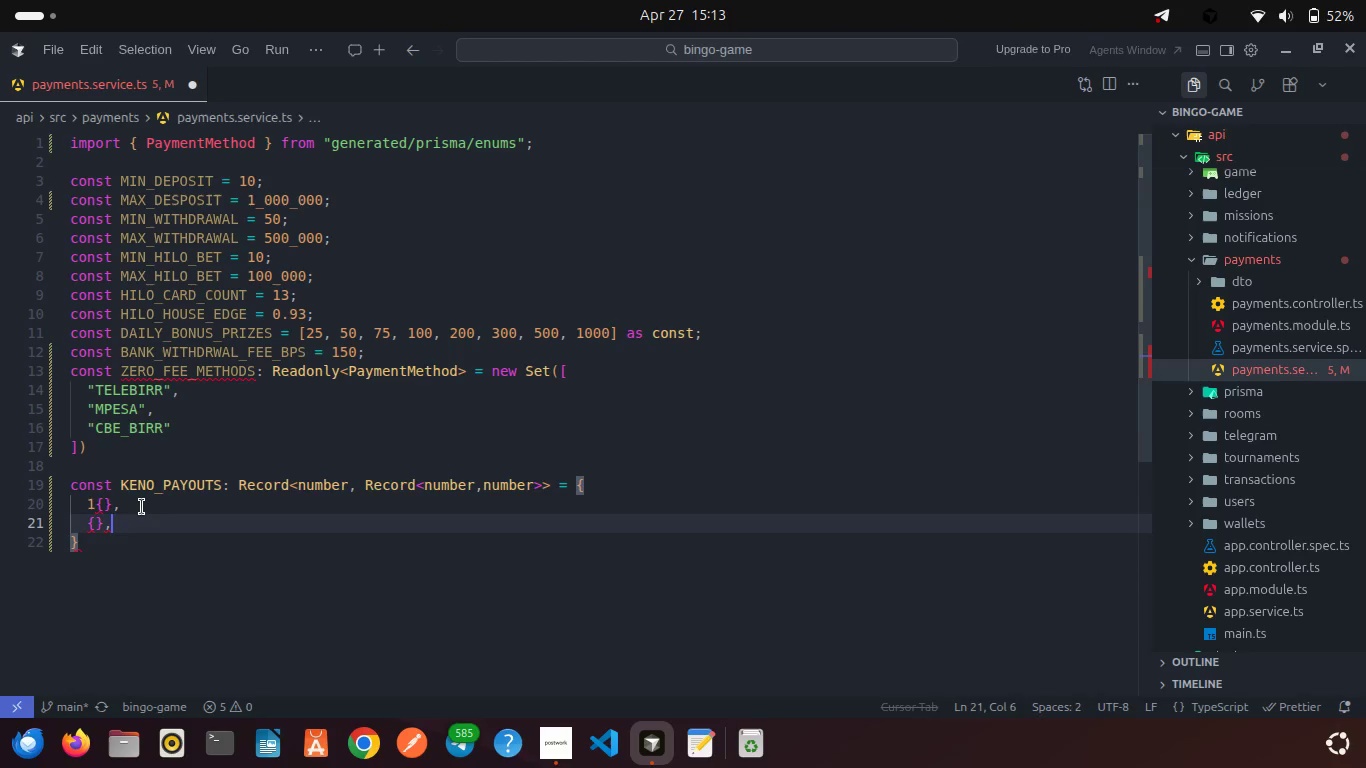 
key(Control+Z)
 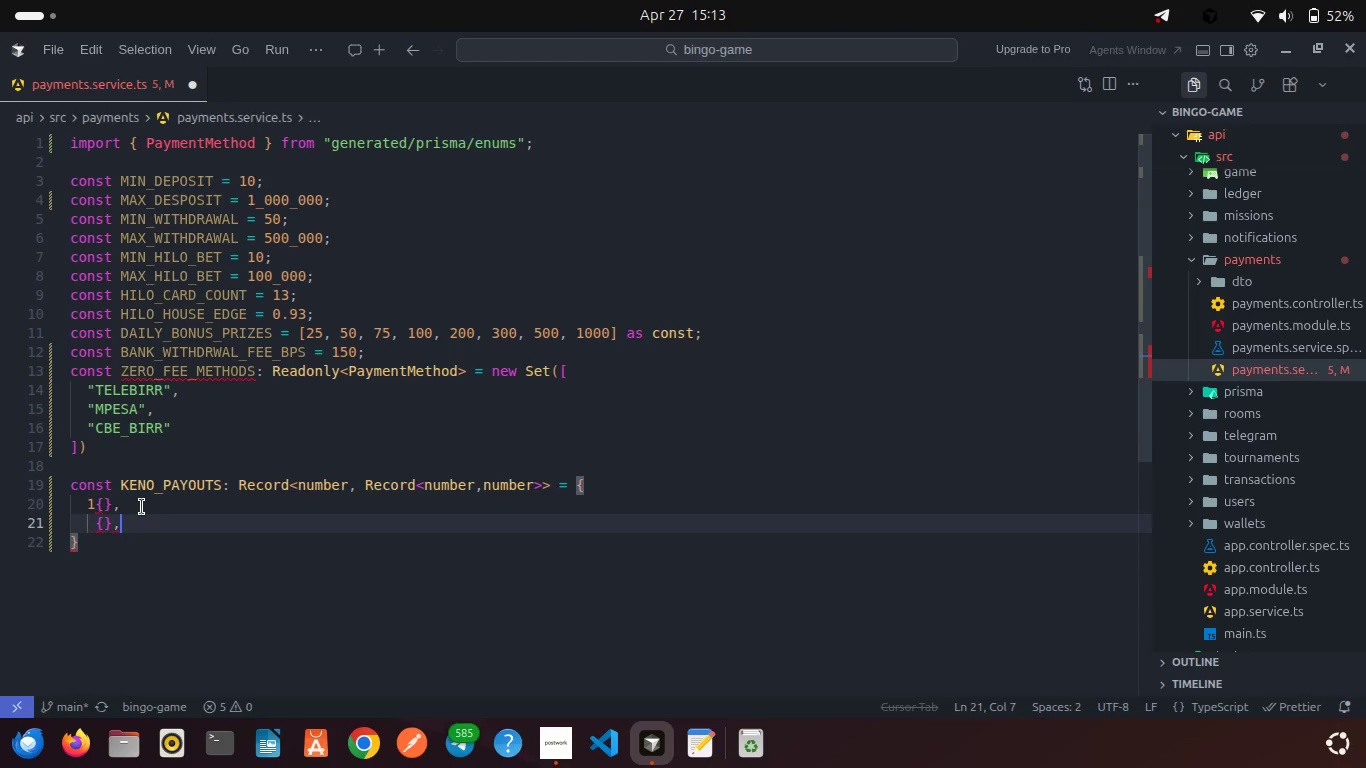 
key(Control+Z)
 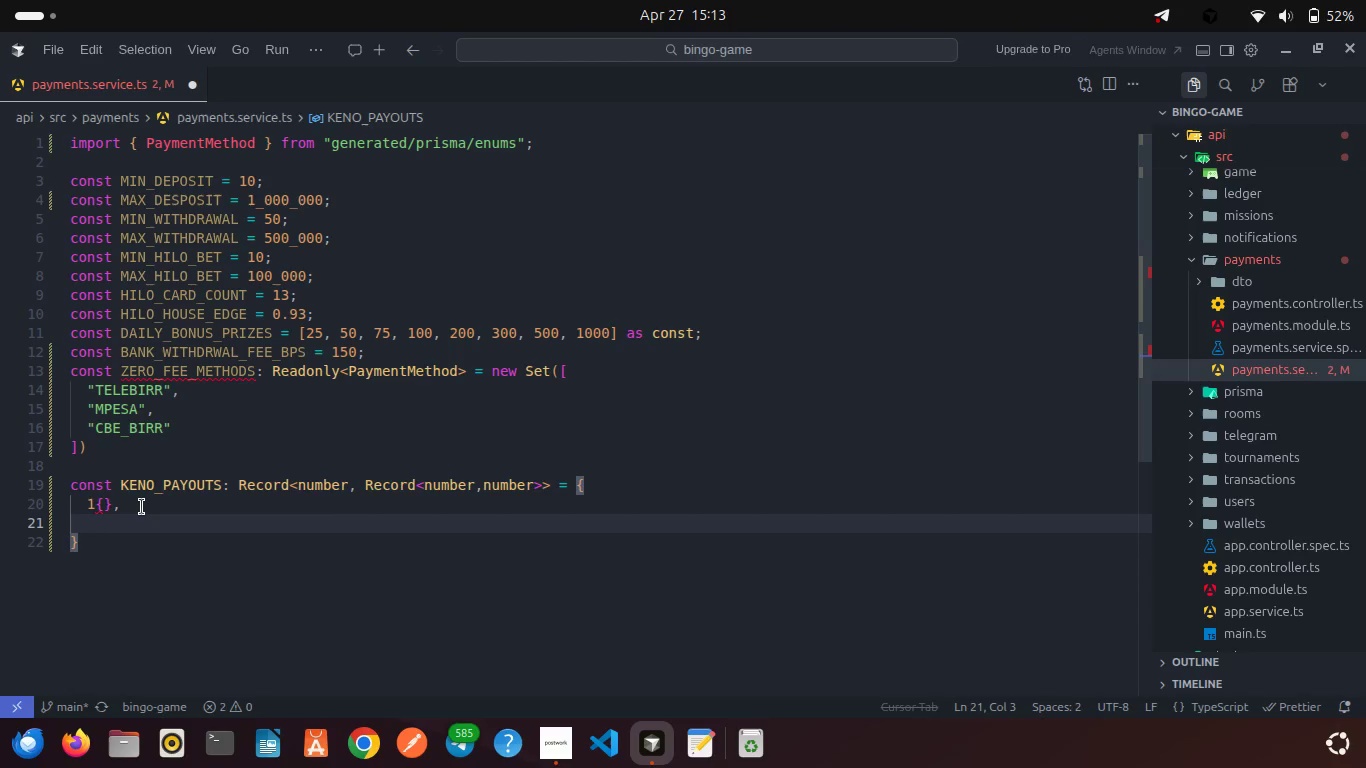 
key(Backspace)
 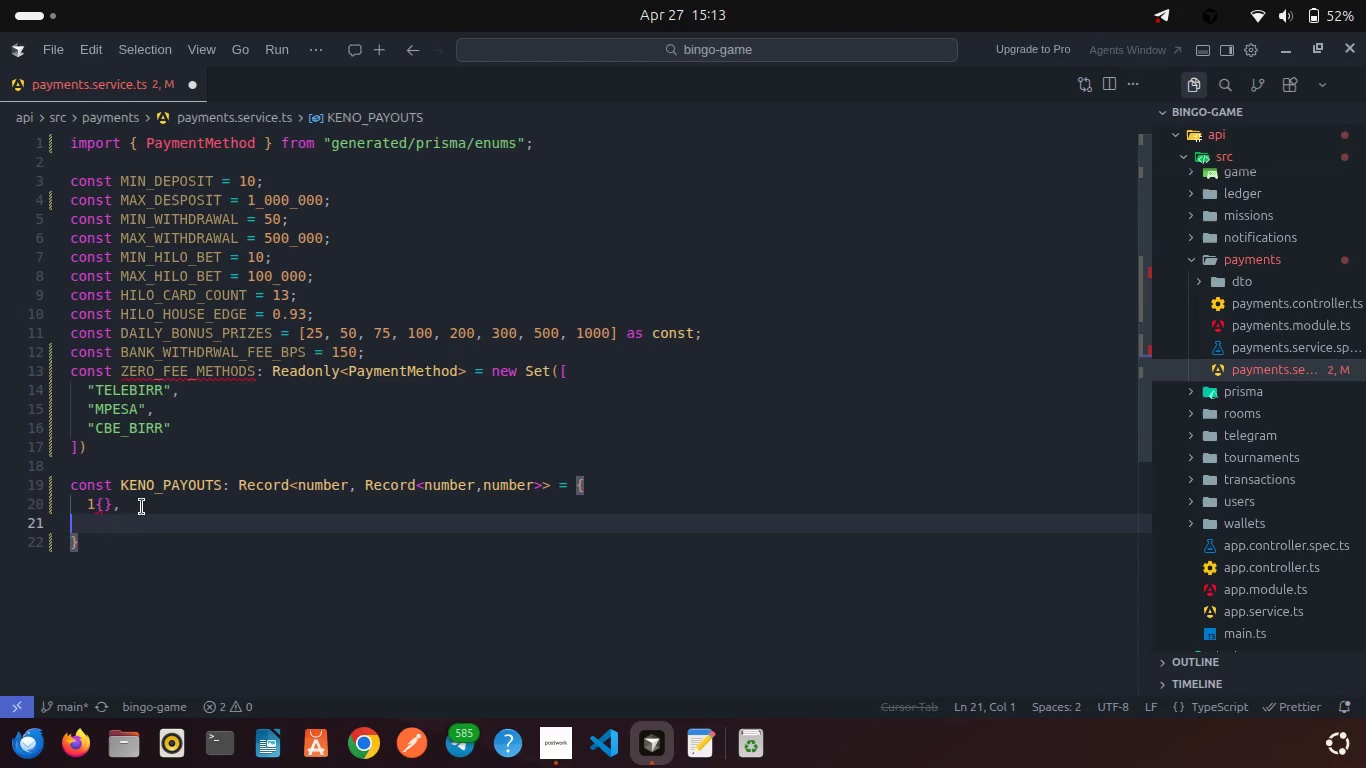 
key(Backspace)
 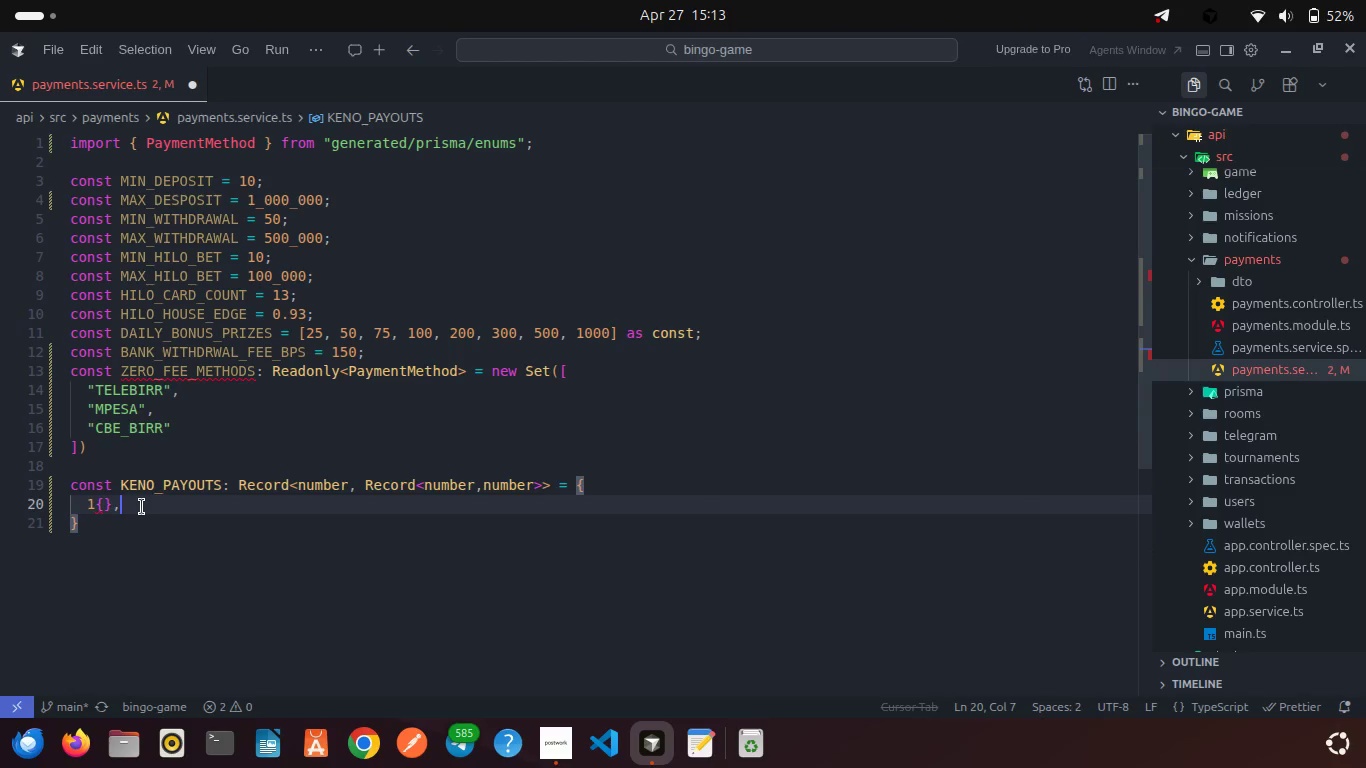 
key(ArrowLeft)
 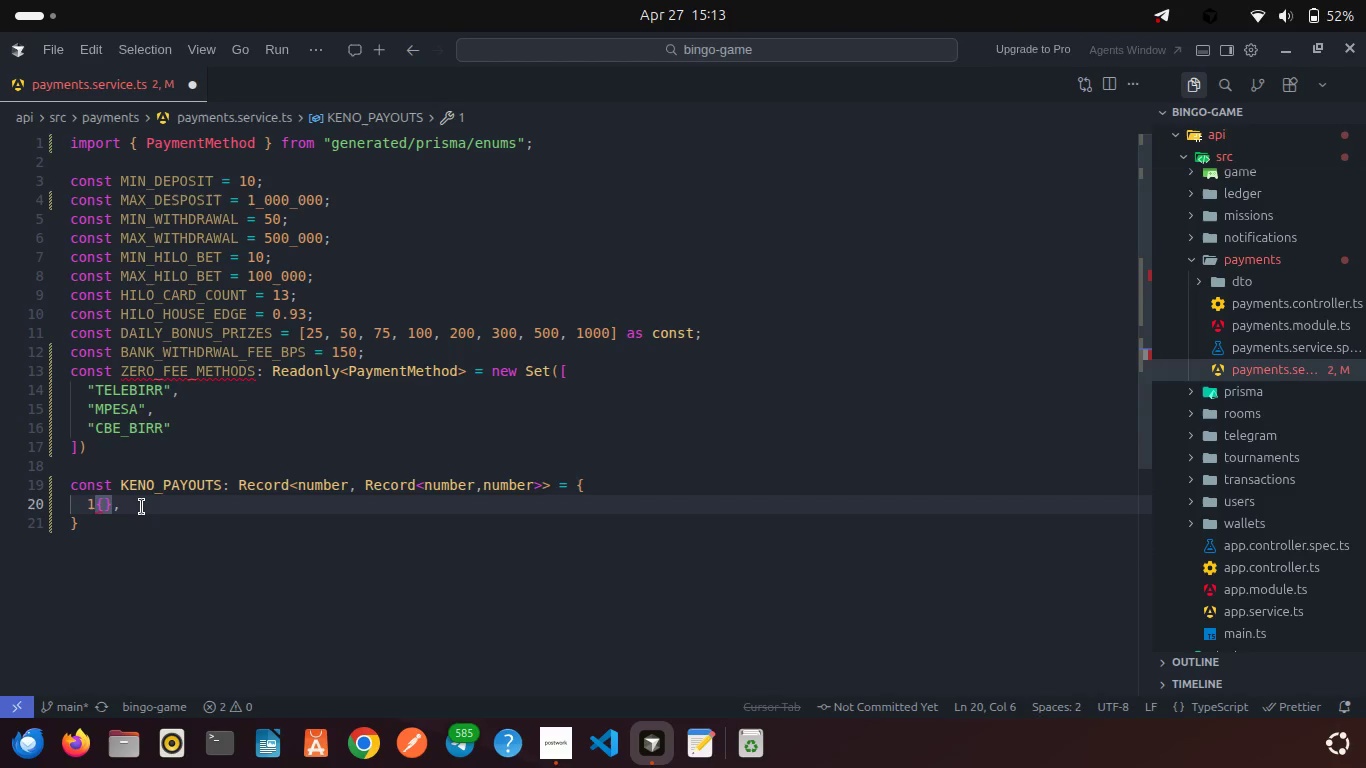 
key(ArrowLeft)
 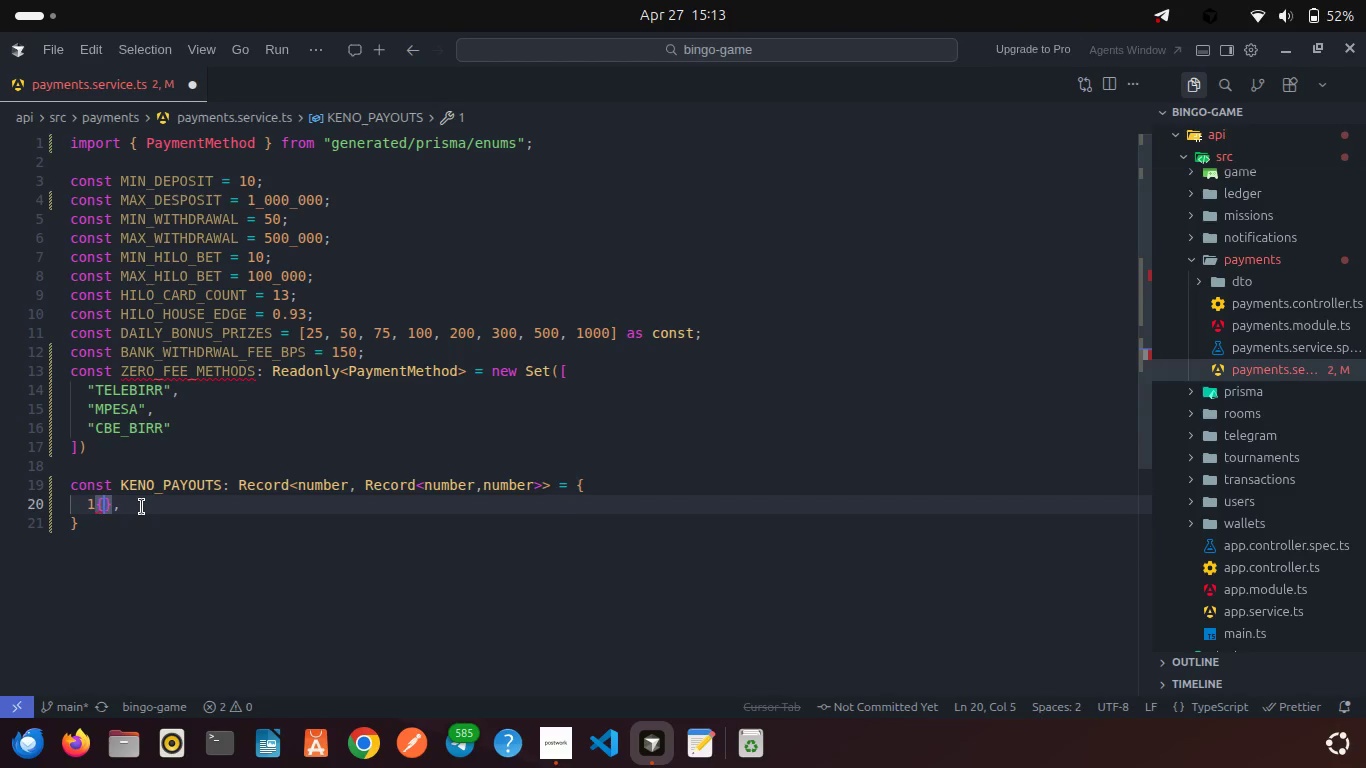 
key(Shift+Semicolon)
 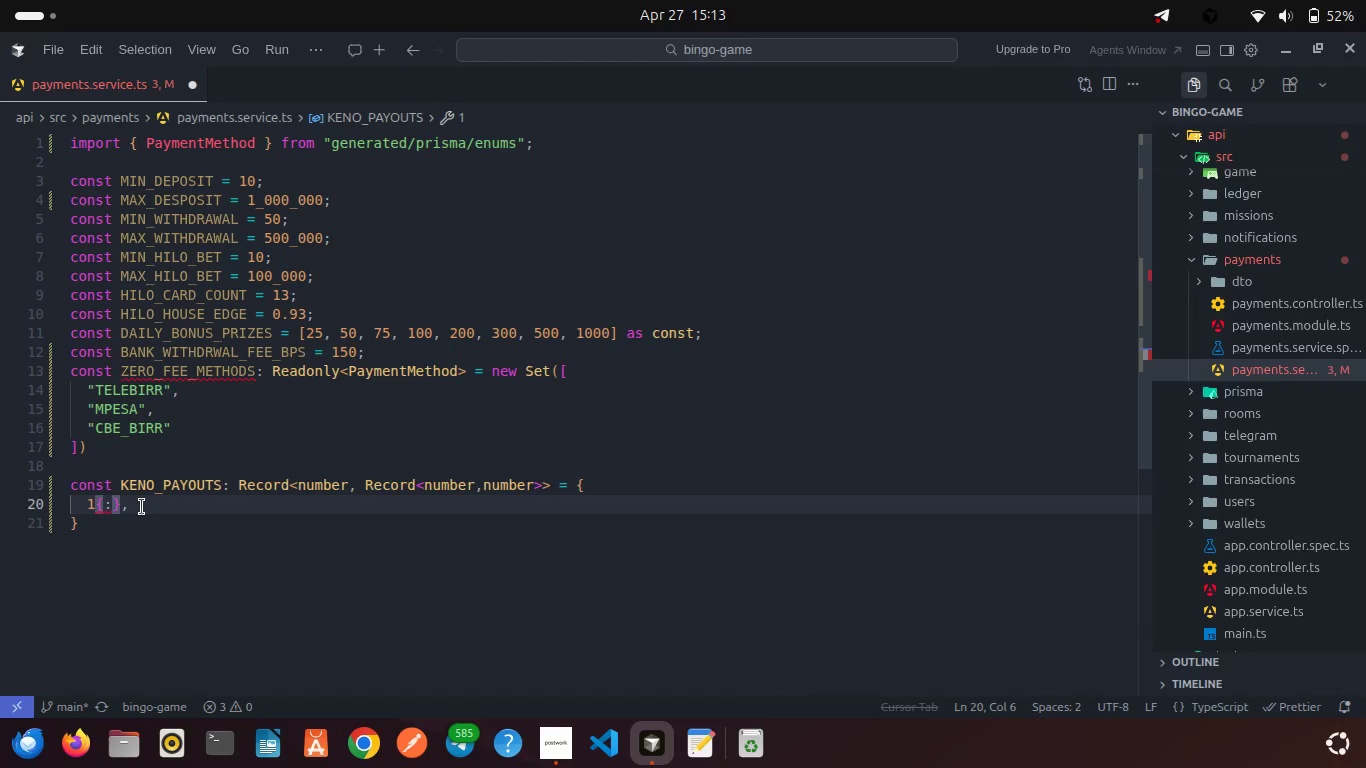 
key(Backspace)
 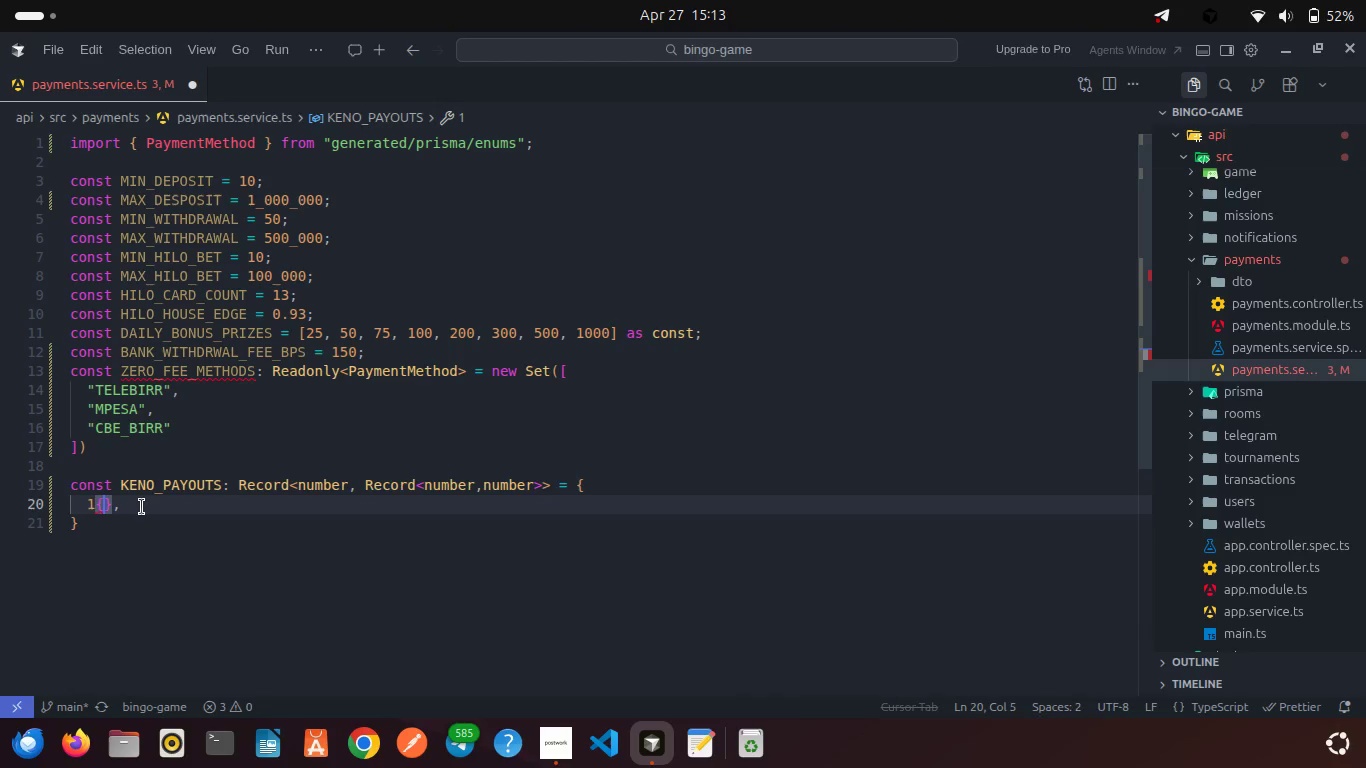 
key(ArrowLeft)
 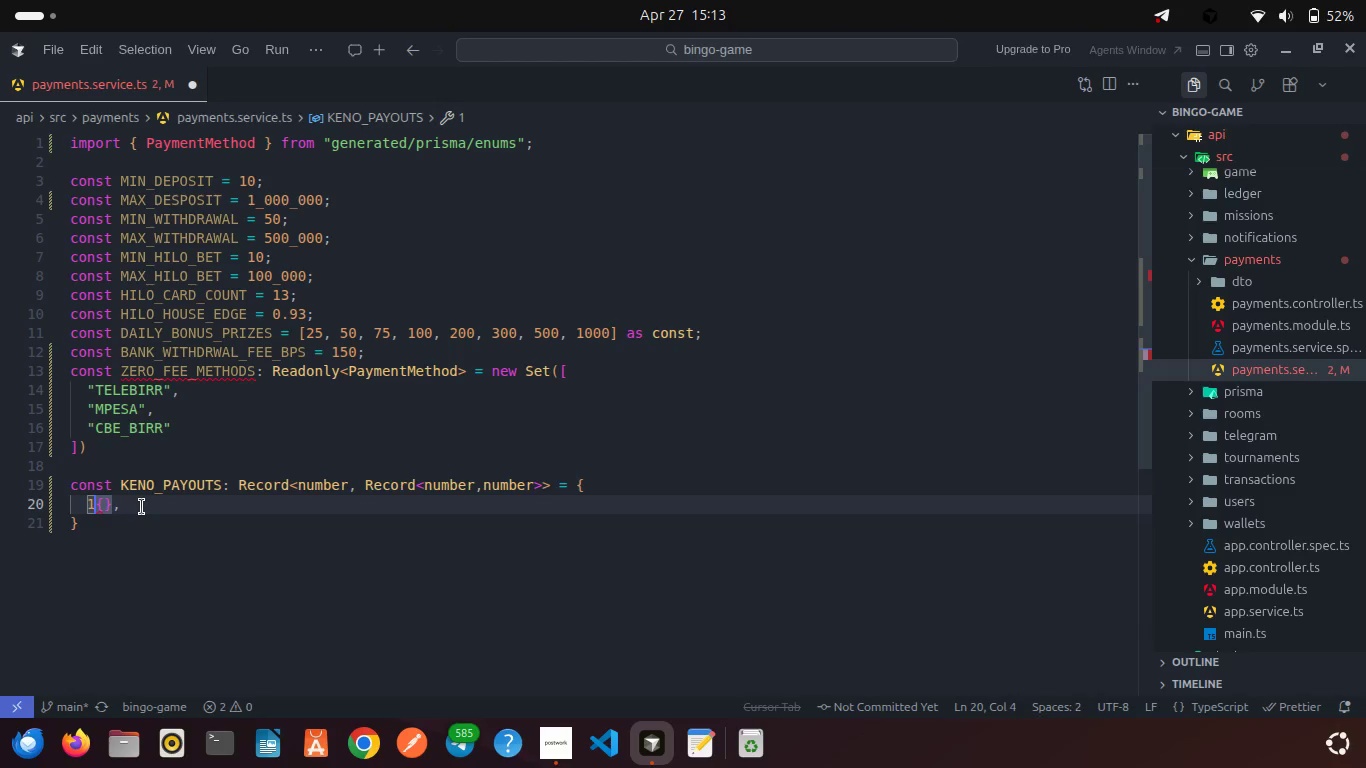 
key(Shift+Semicolon)
 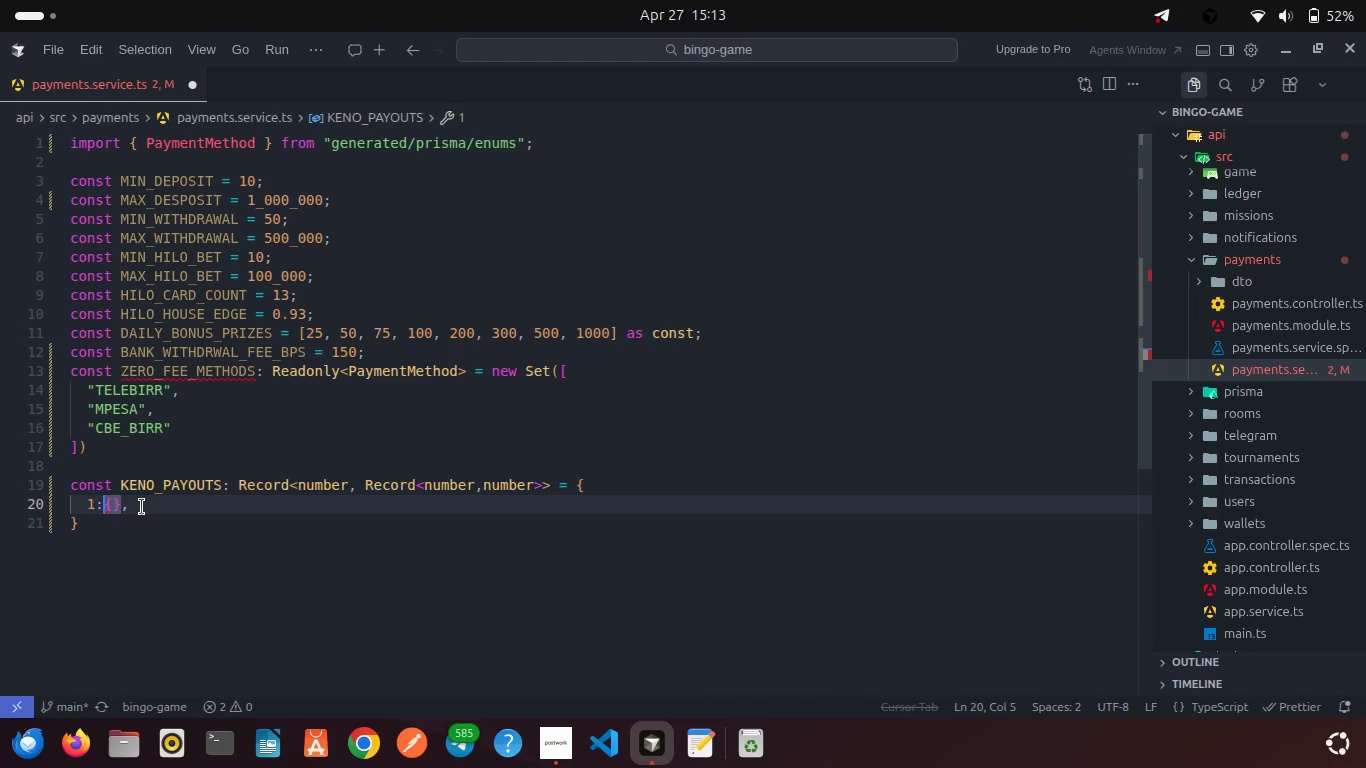 
key(Space)
 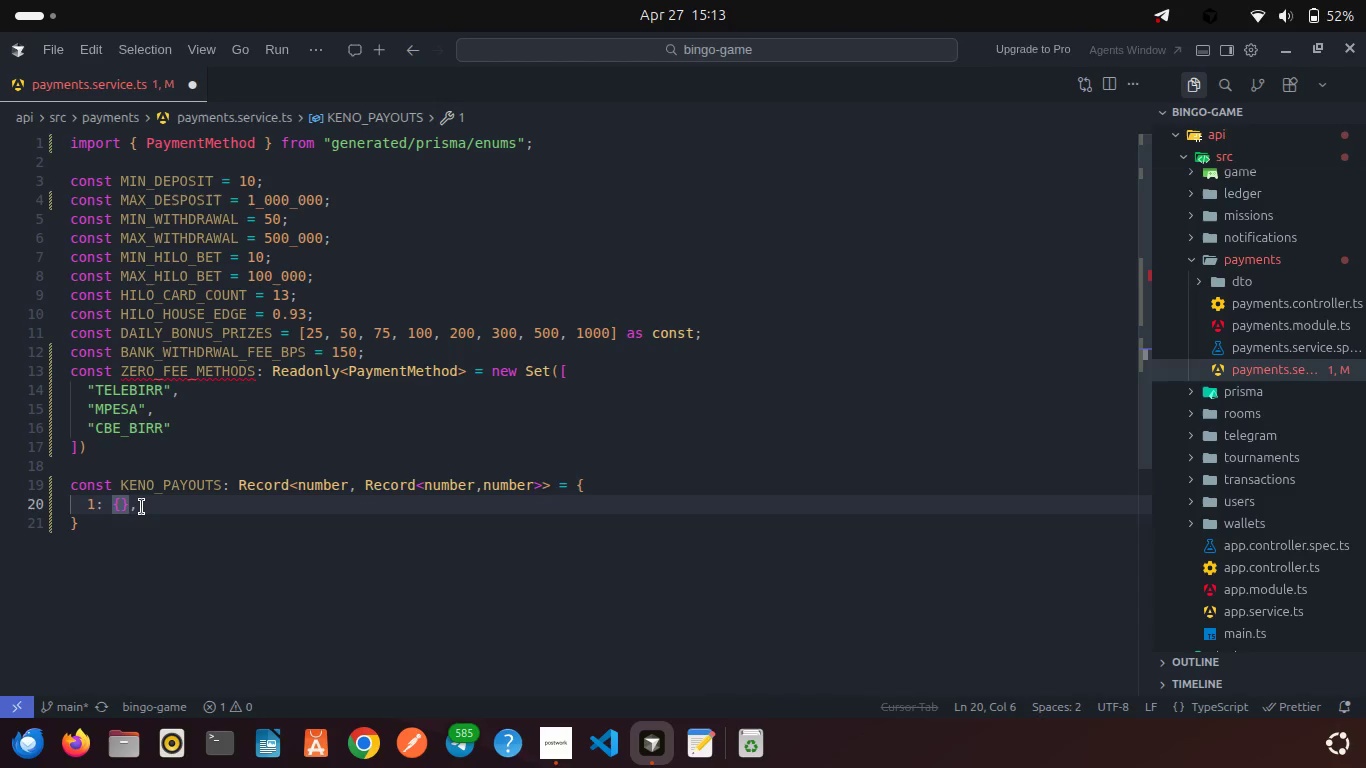 
key(ArrowRight)
 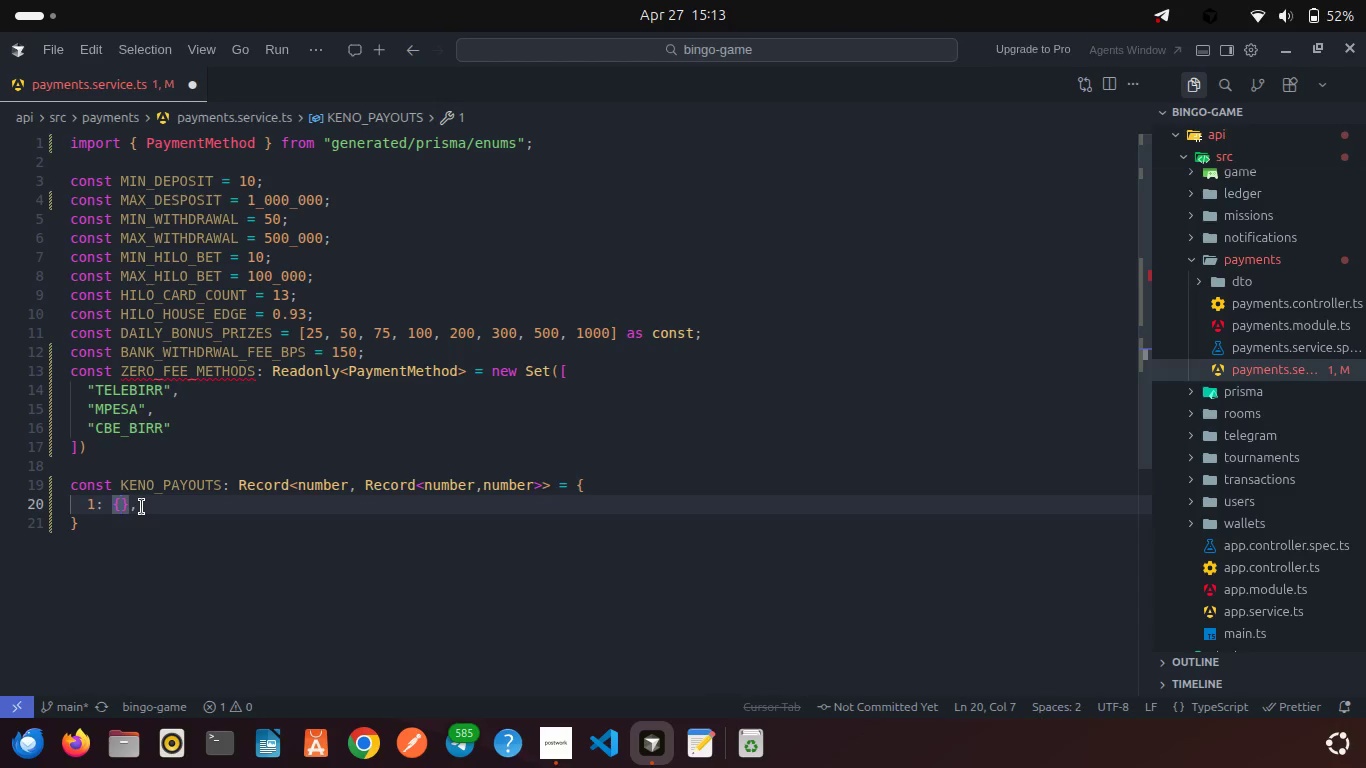 
key(Space)
 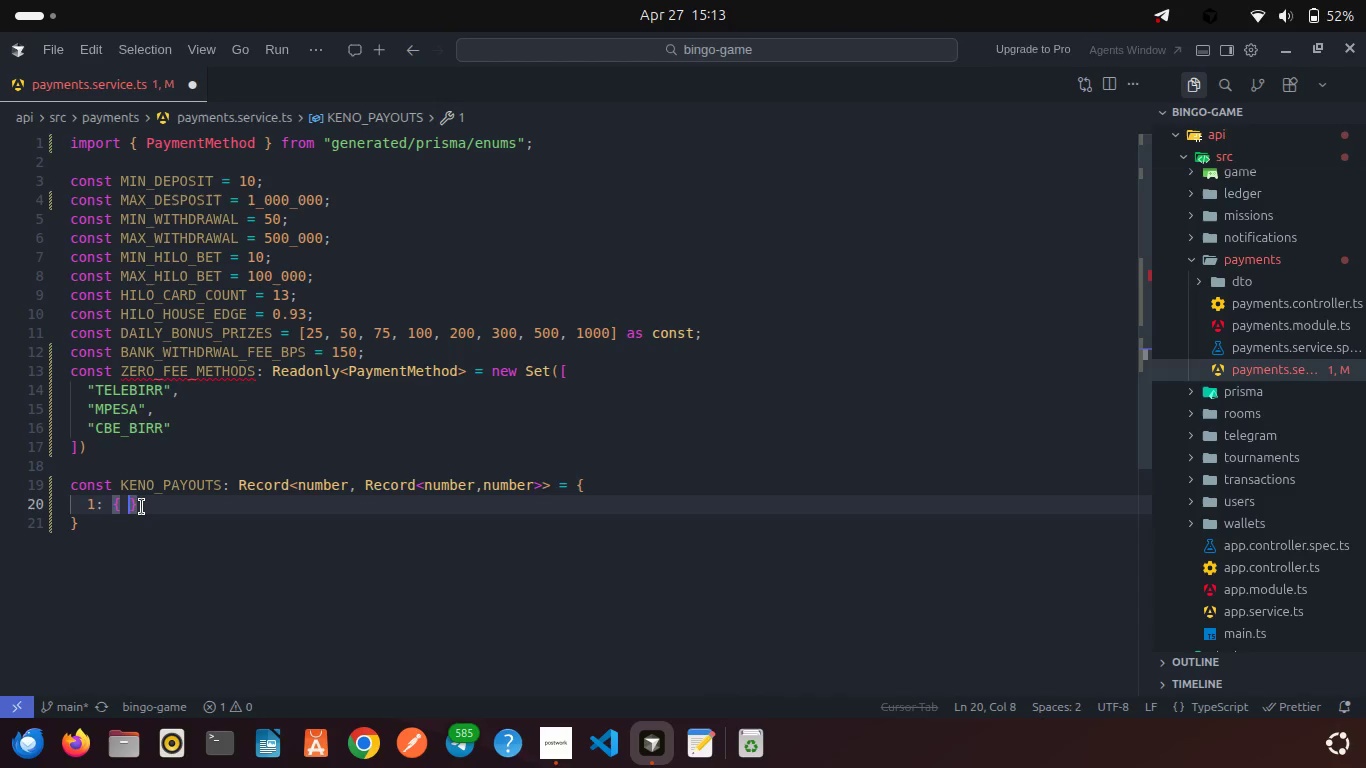 
key(1)
 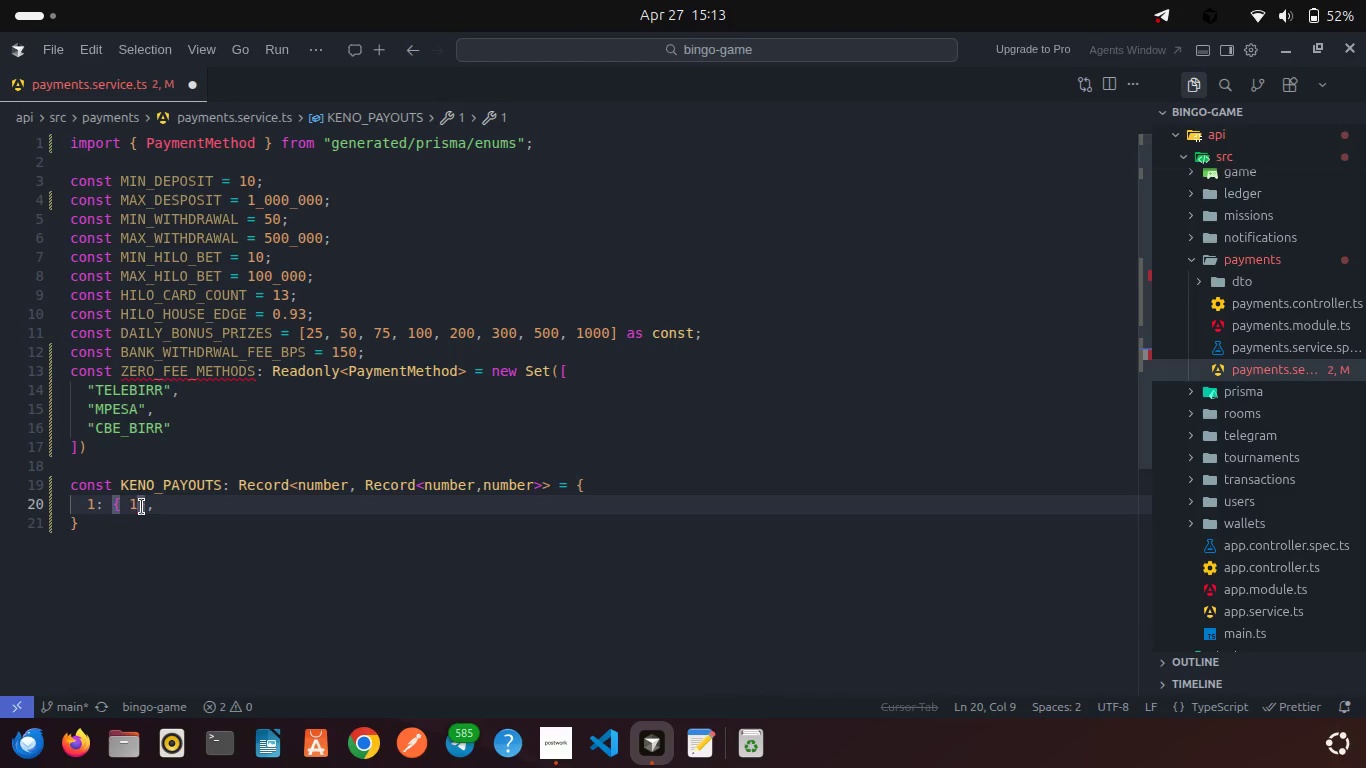 
key(Shift+ShiftRight)
 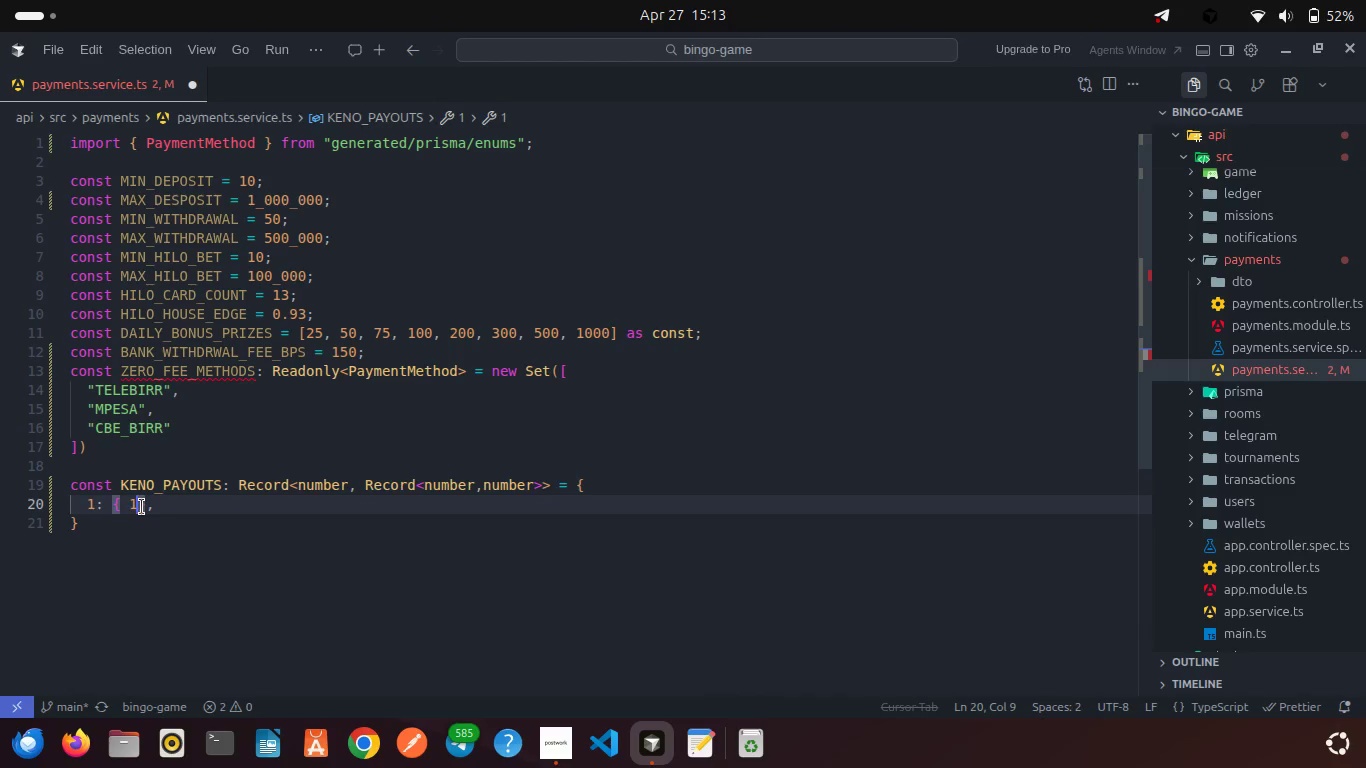 
key(Shift+Semicolon)
 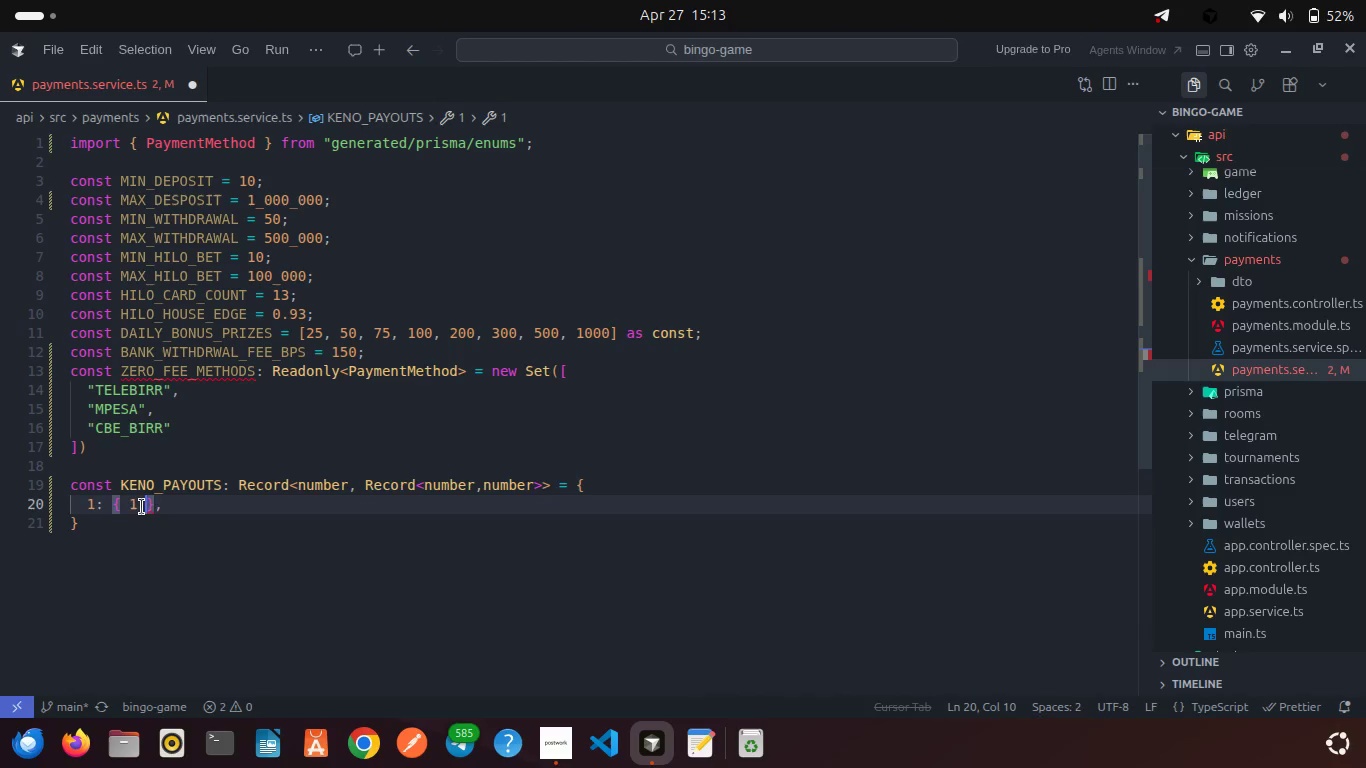 
key(Space)
 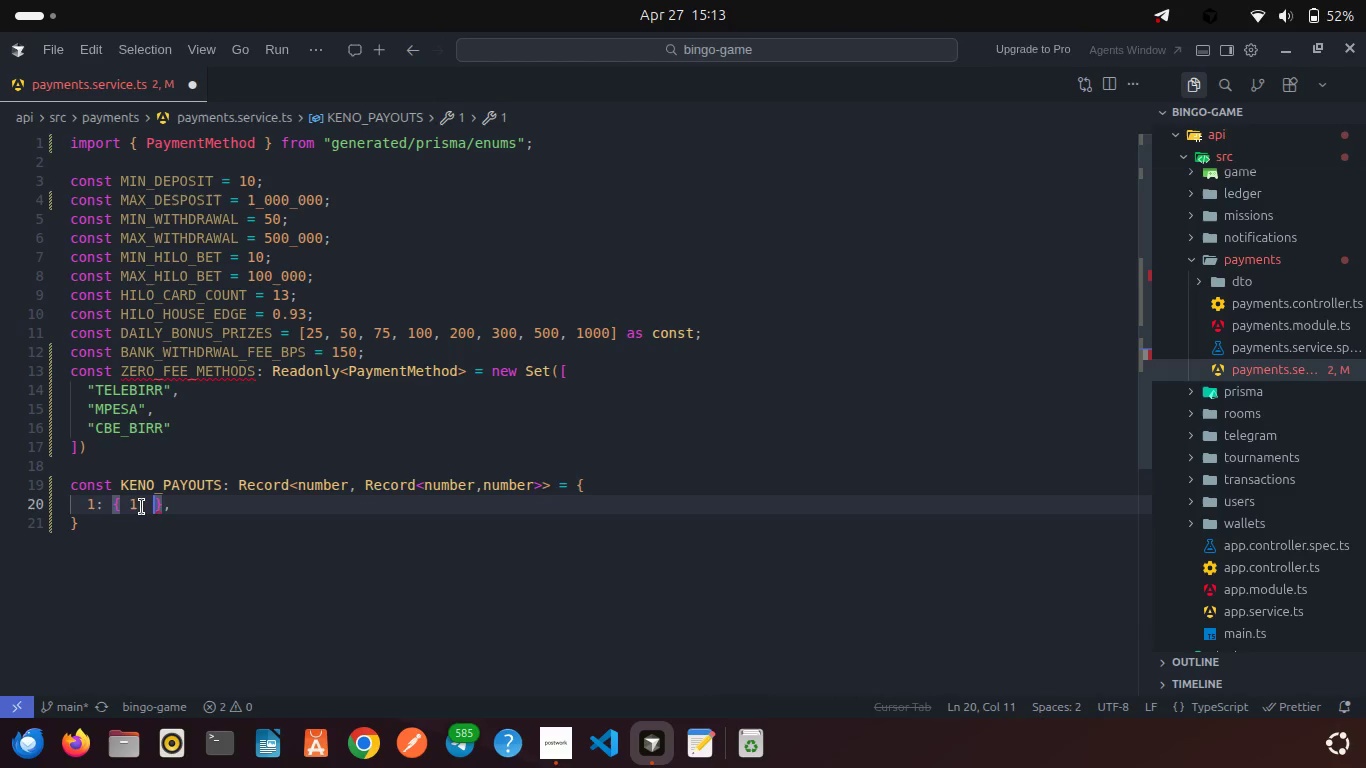 
key(3)
 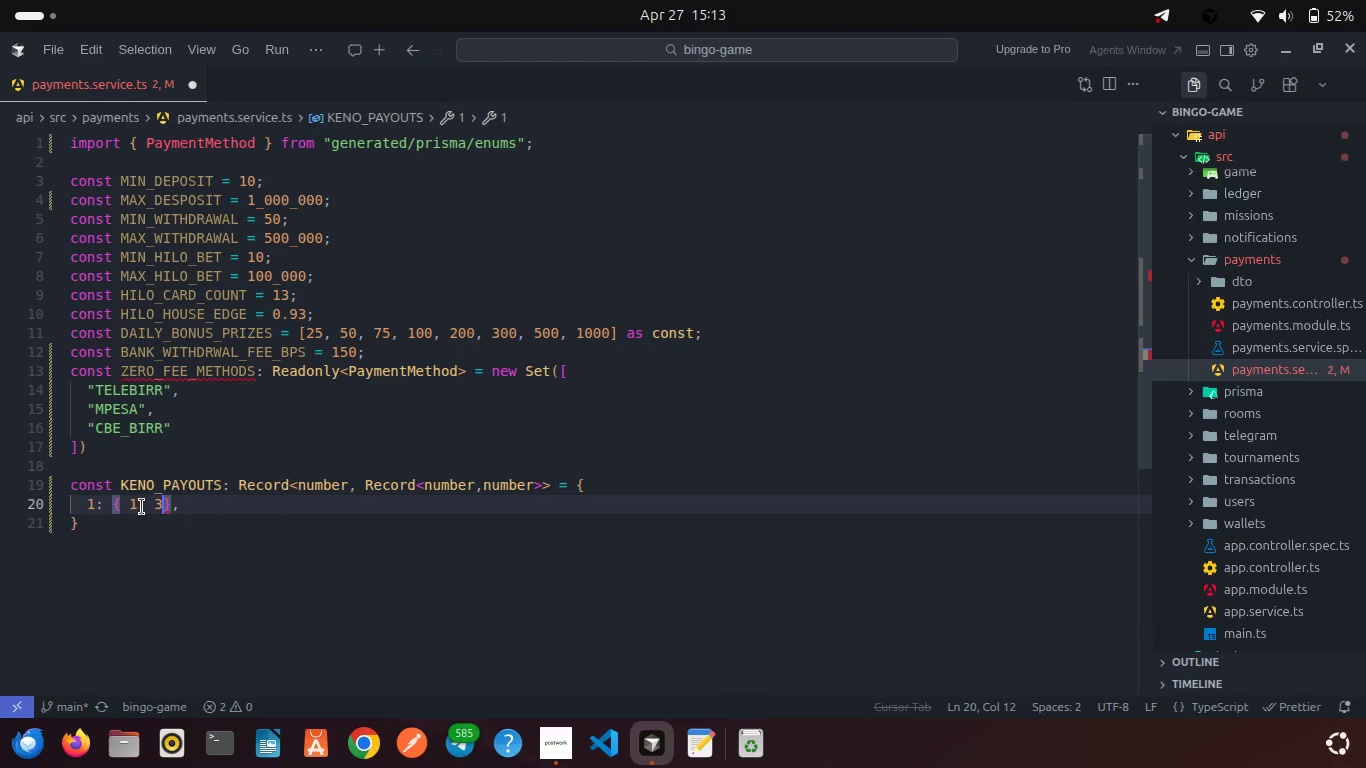 
key(ArrowRight)
 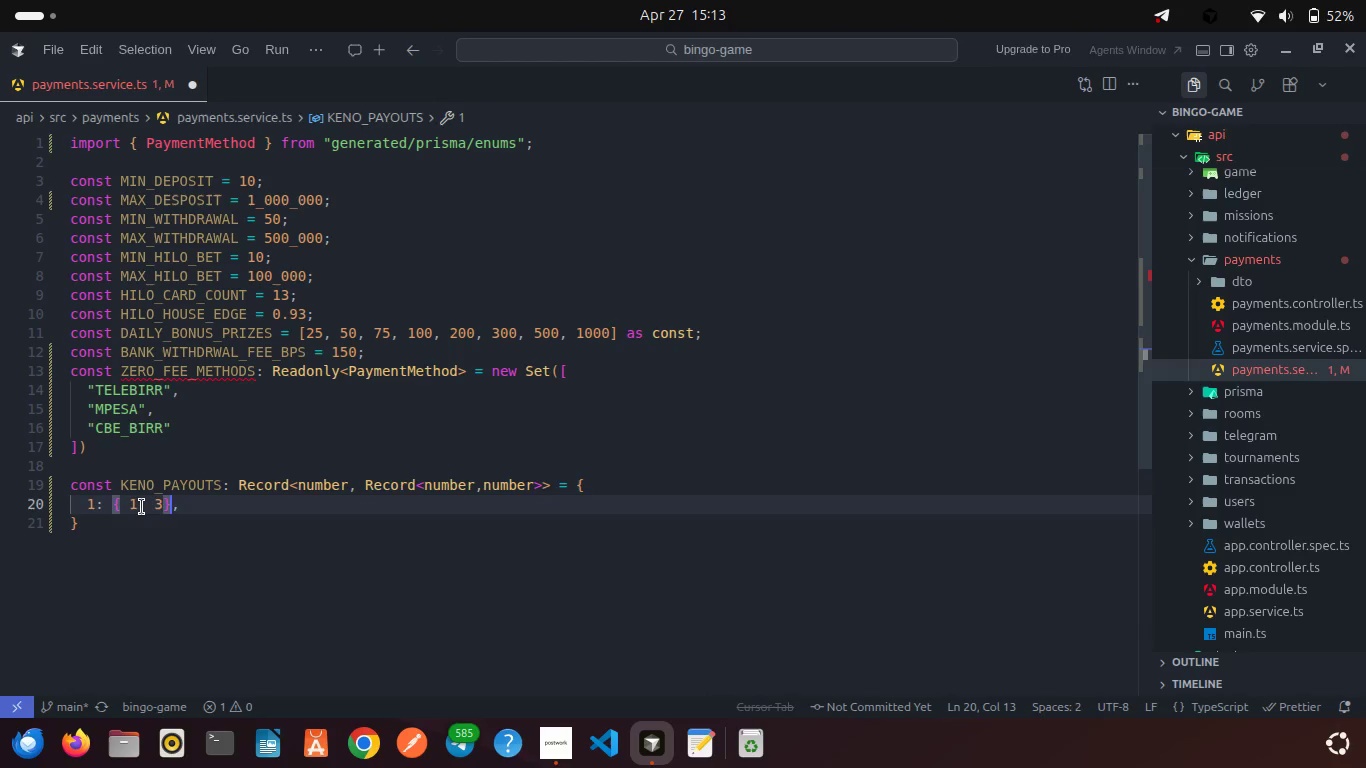 
key(ArrowRight)
 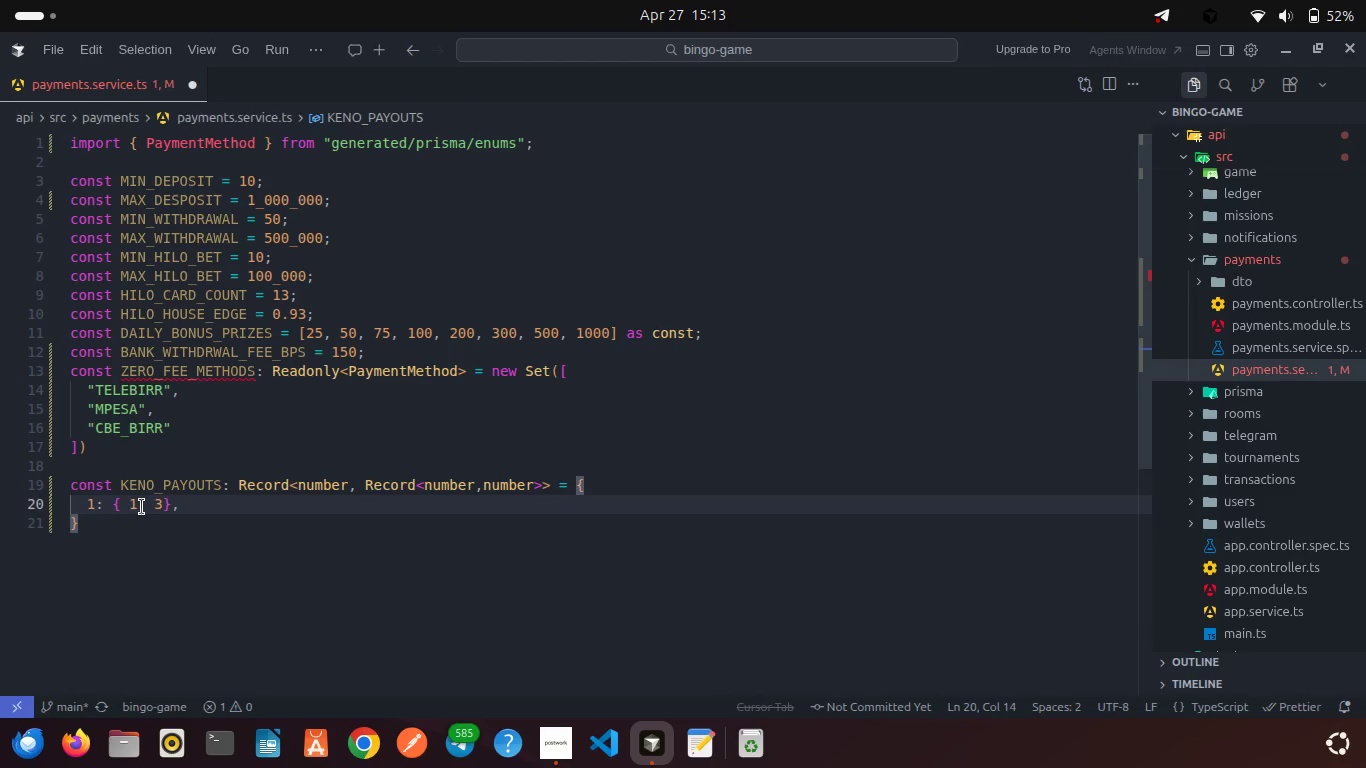 
key(ArrowLeft)
 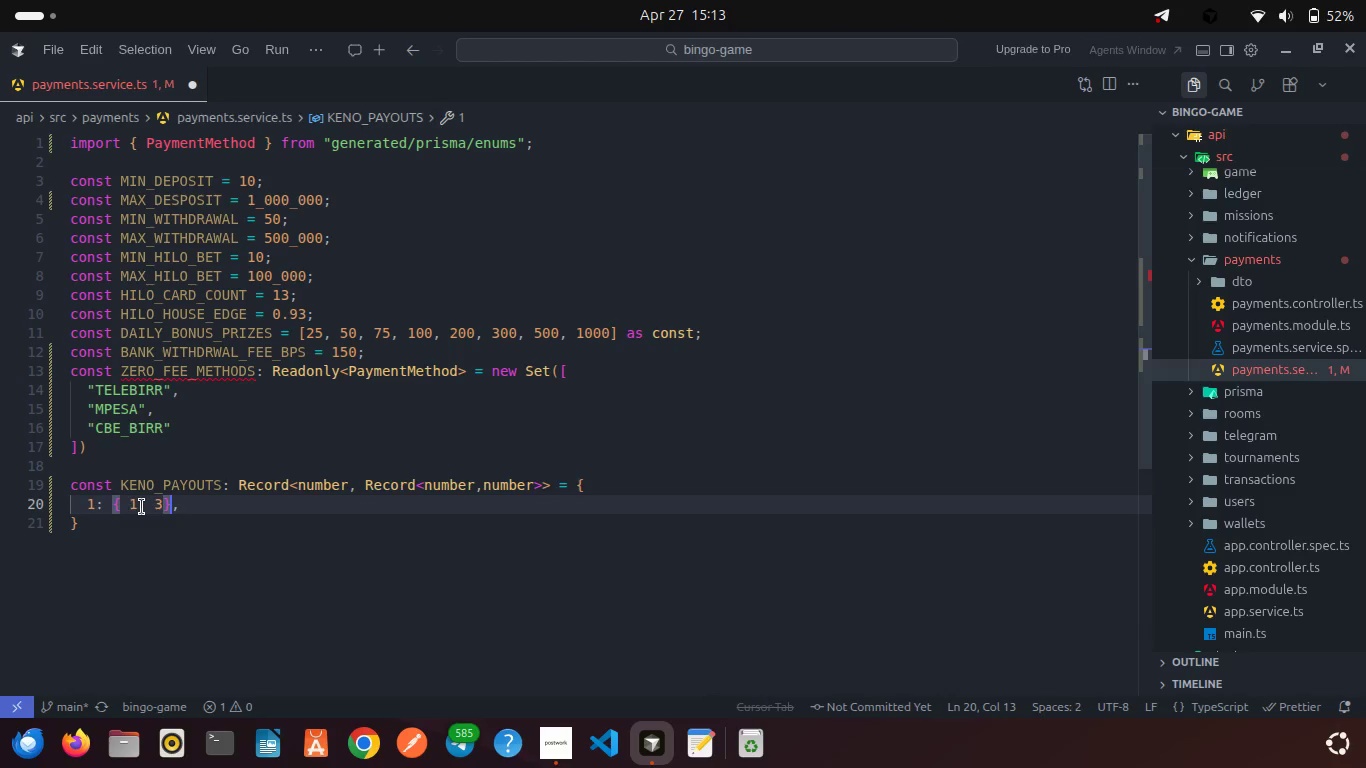 
key(Space)
 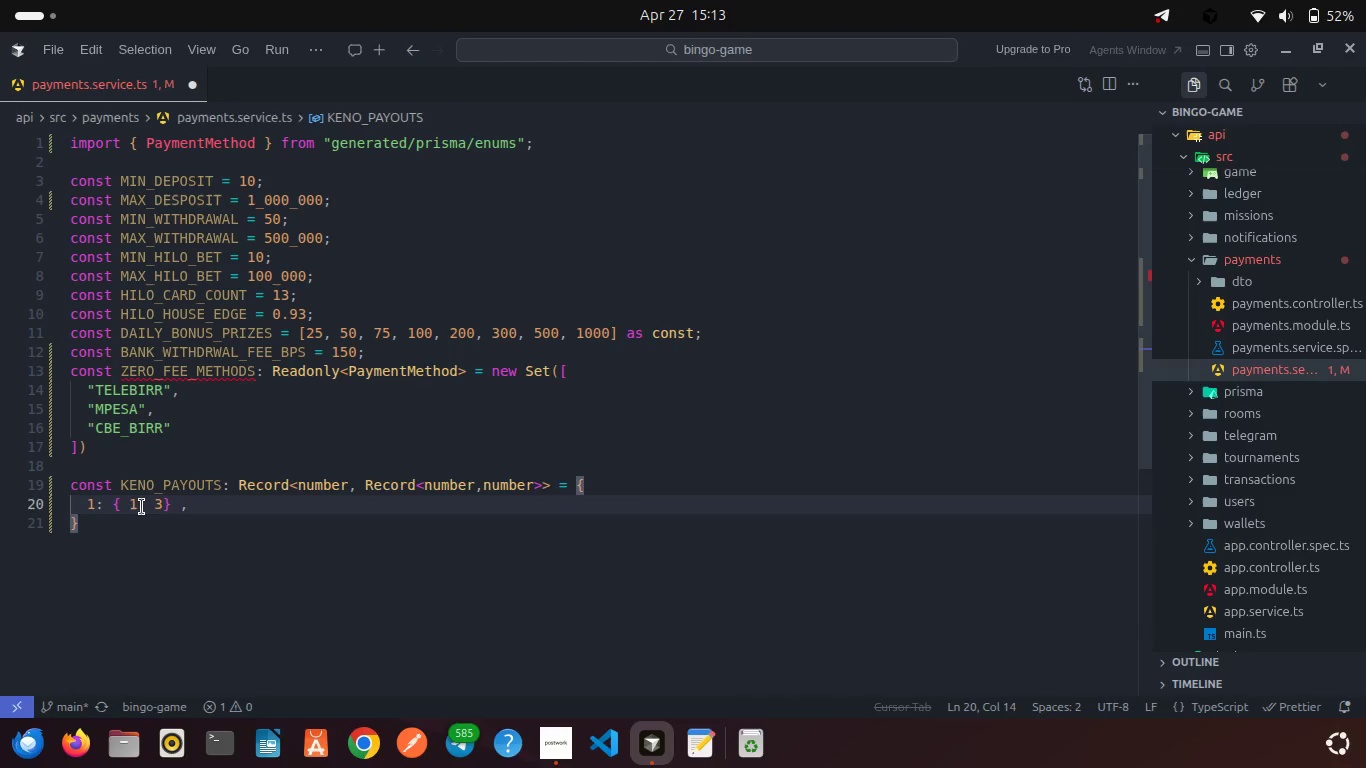 
key(ArrowLeft)
 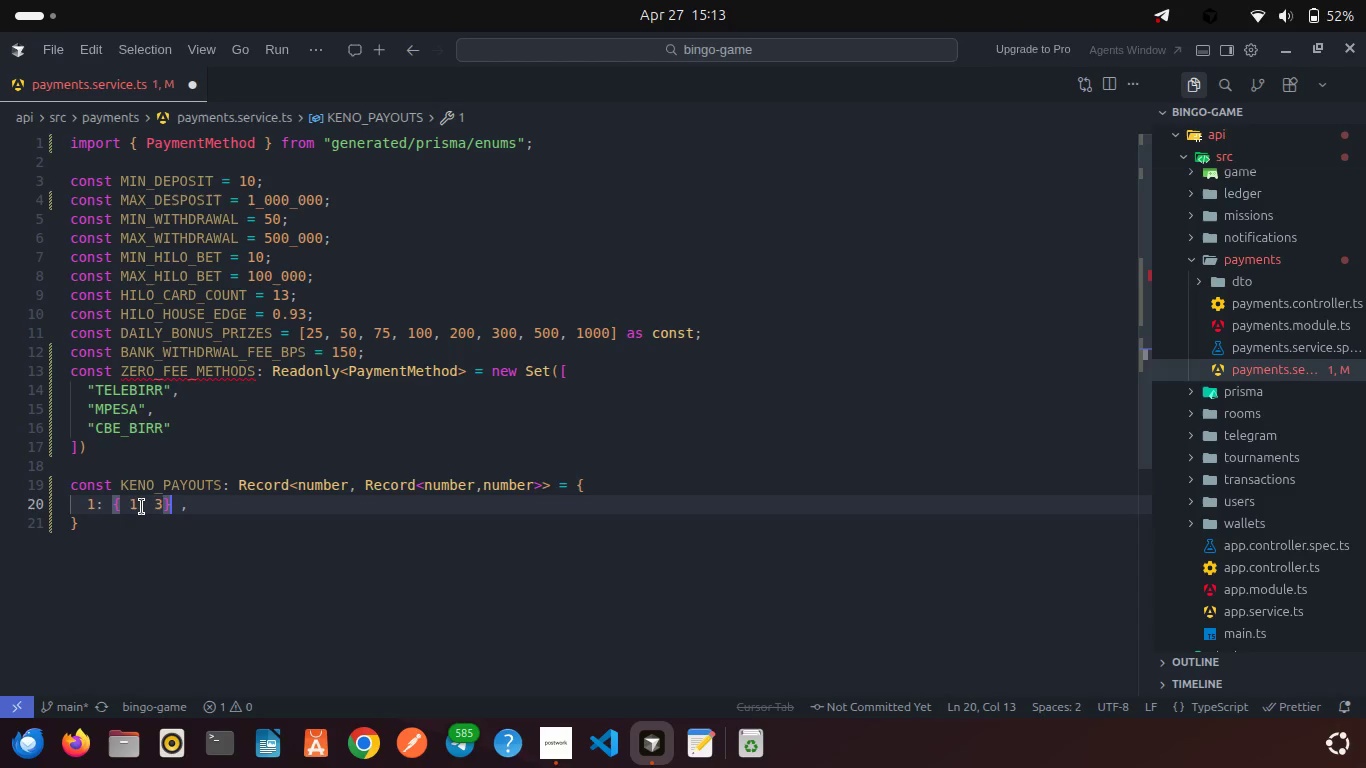 
key(ArrowLeft)
 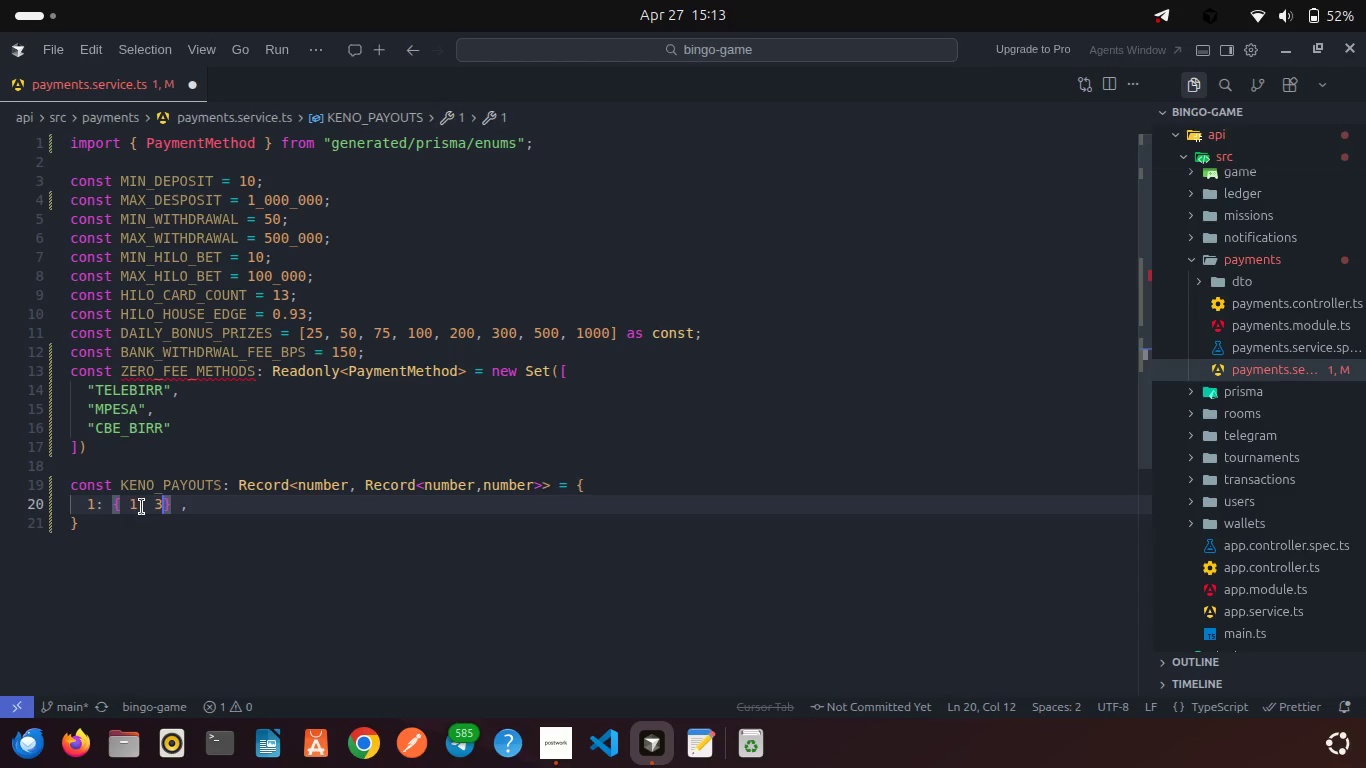 
key(Space)
 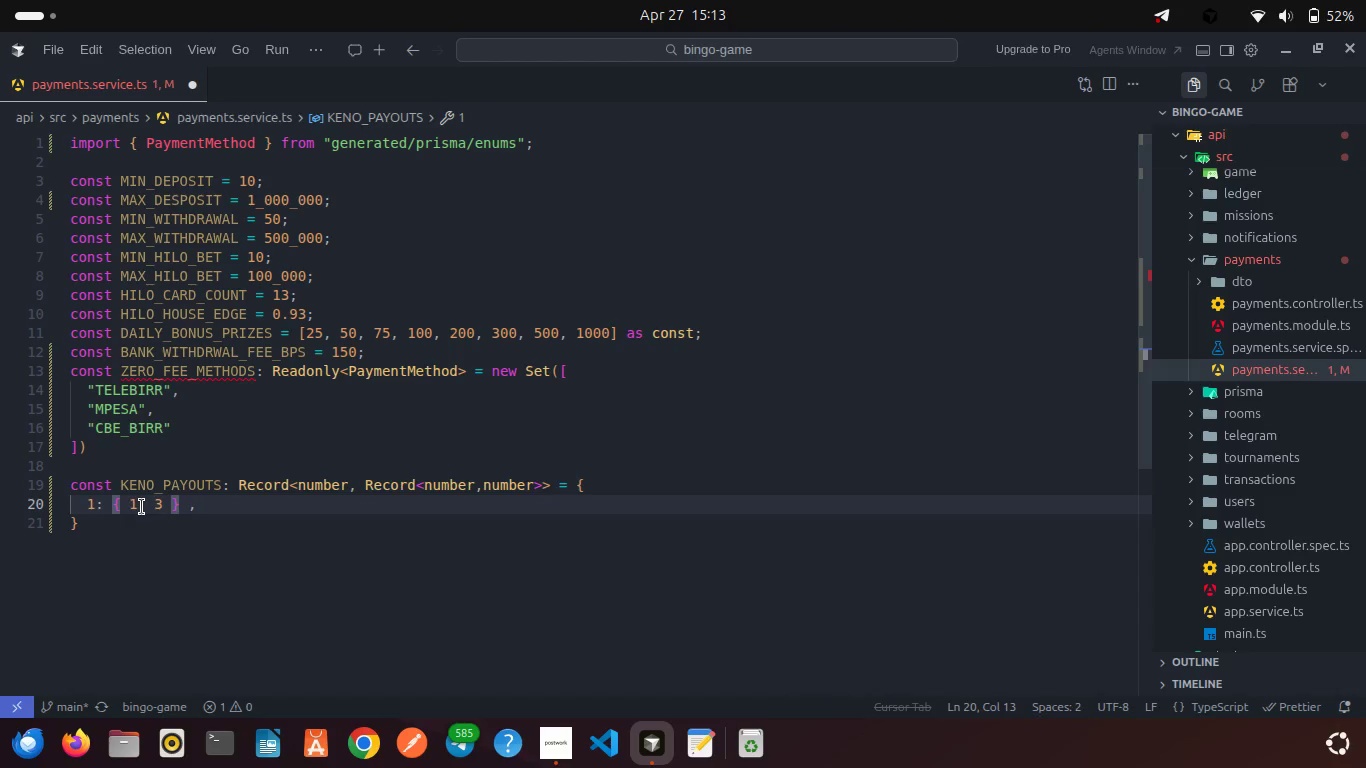 
key(ArrowRight)
 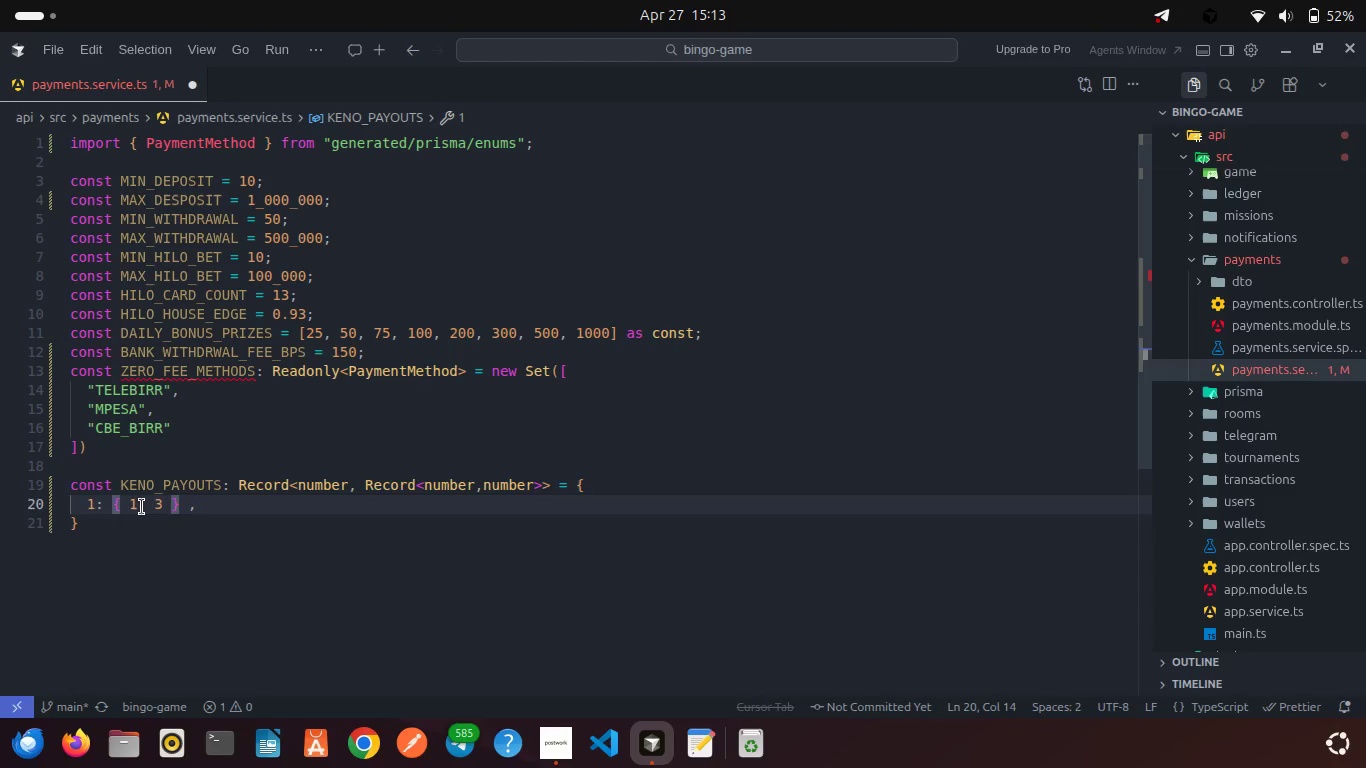 
key(ArrowRight)
 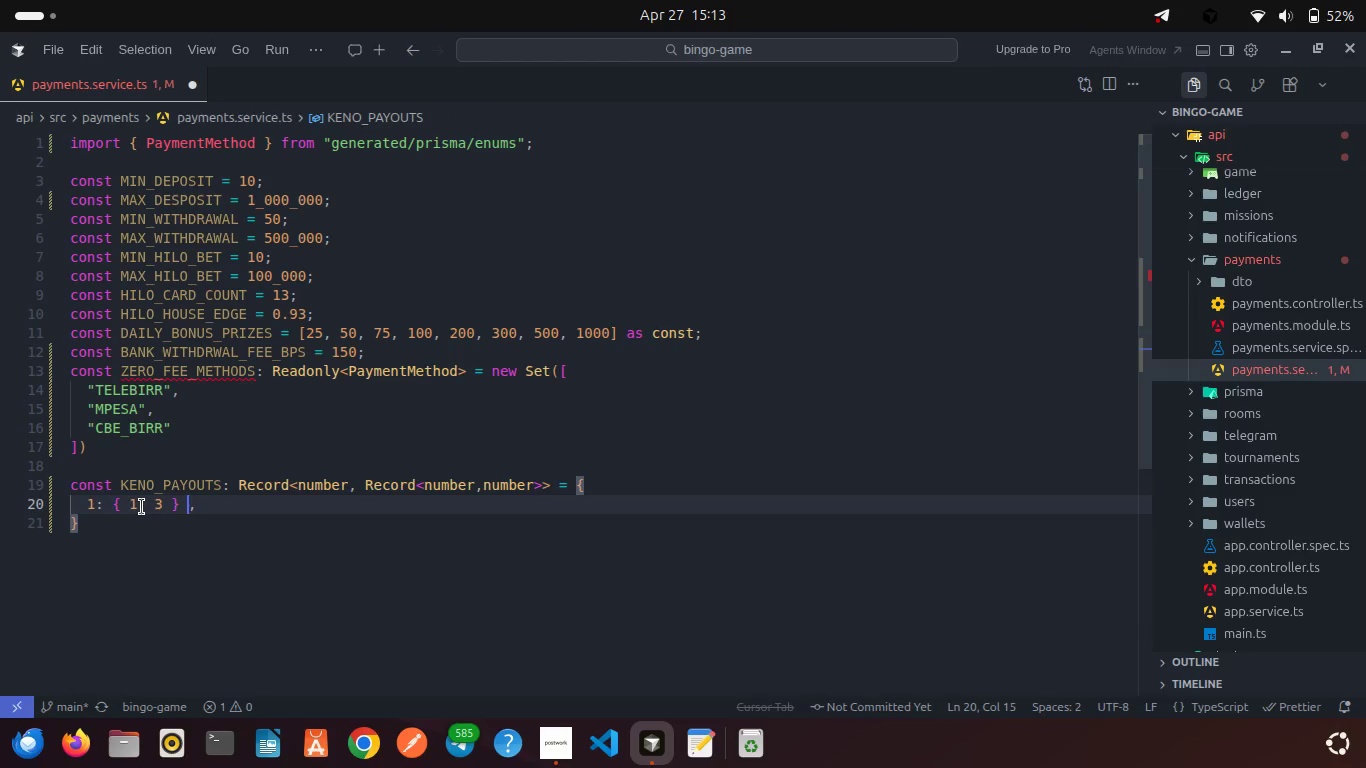 
key(Backspace)
 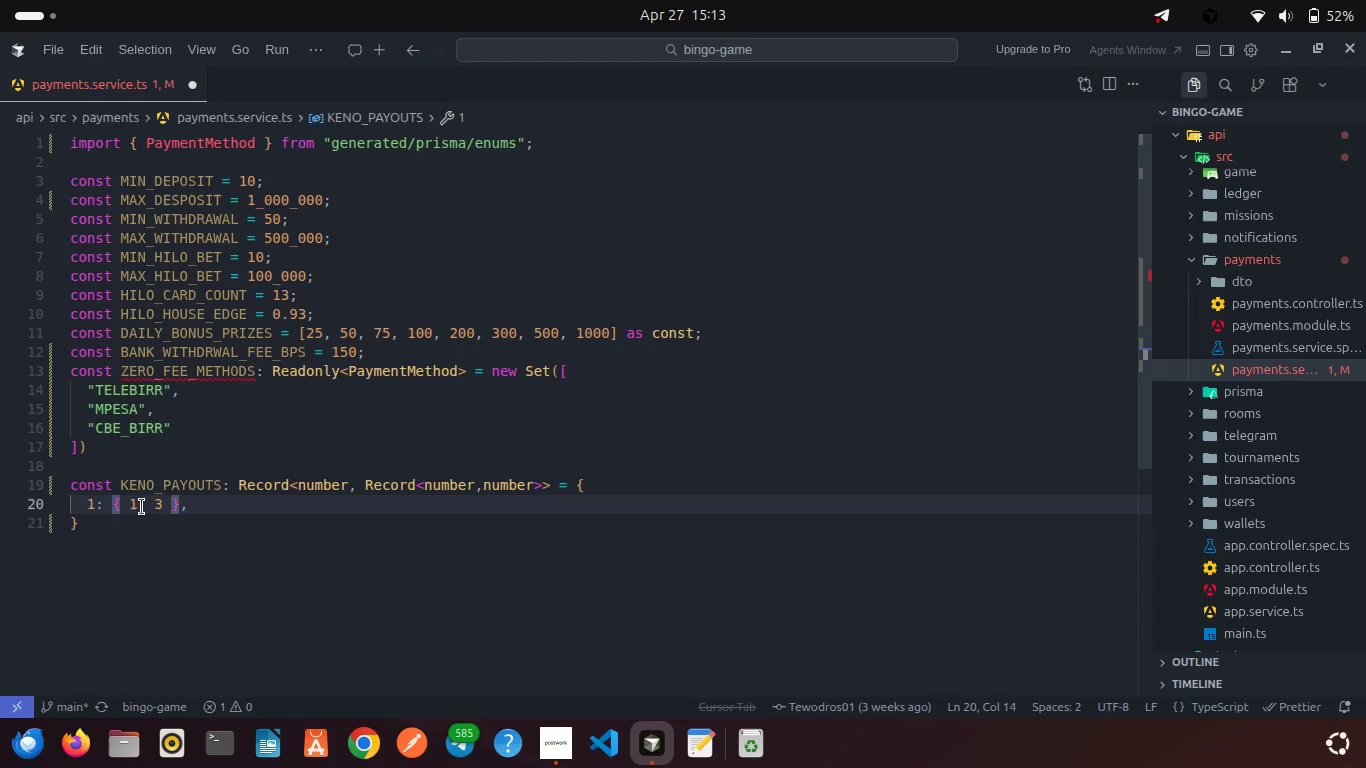 
key(ArrowRight)
 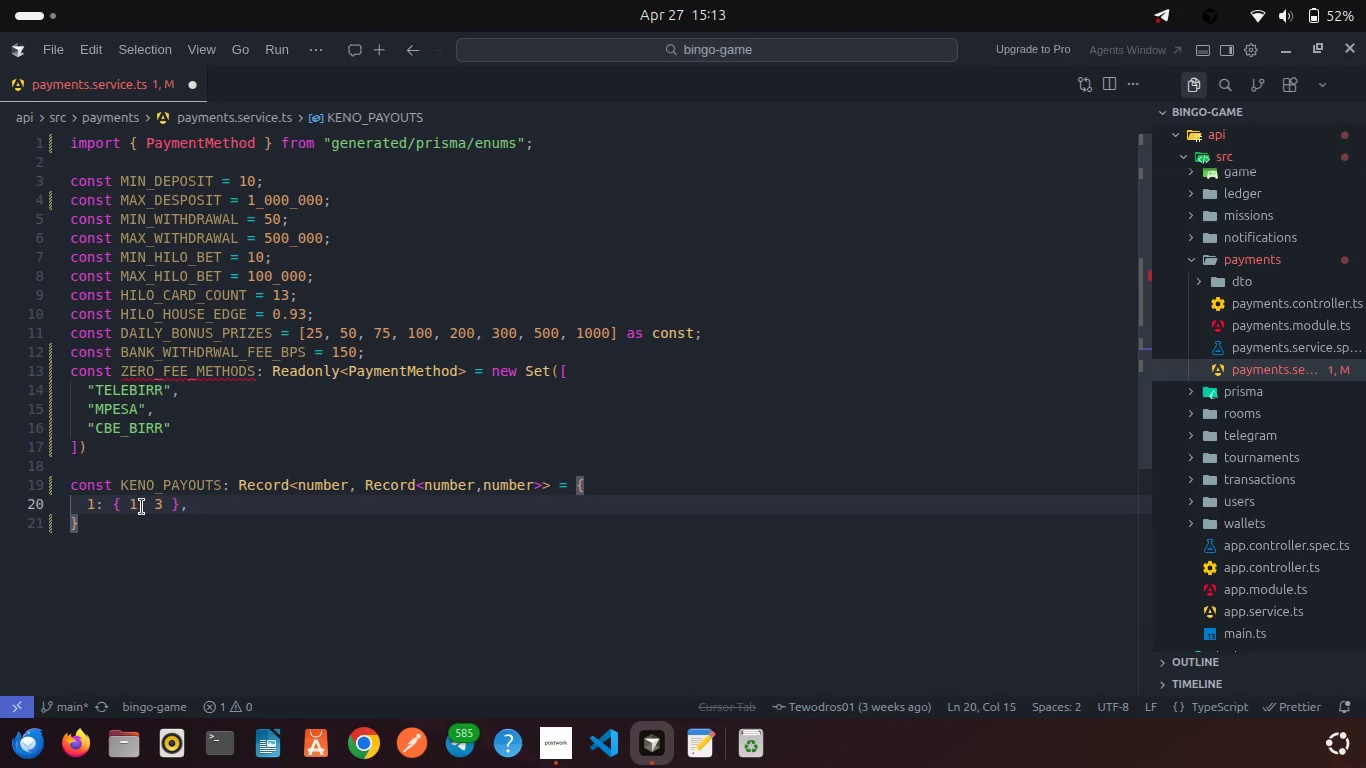 
key(Enter)
 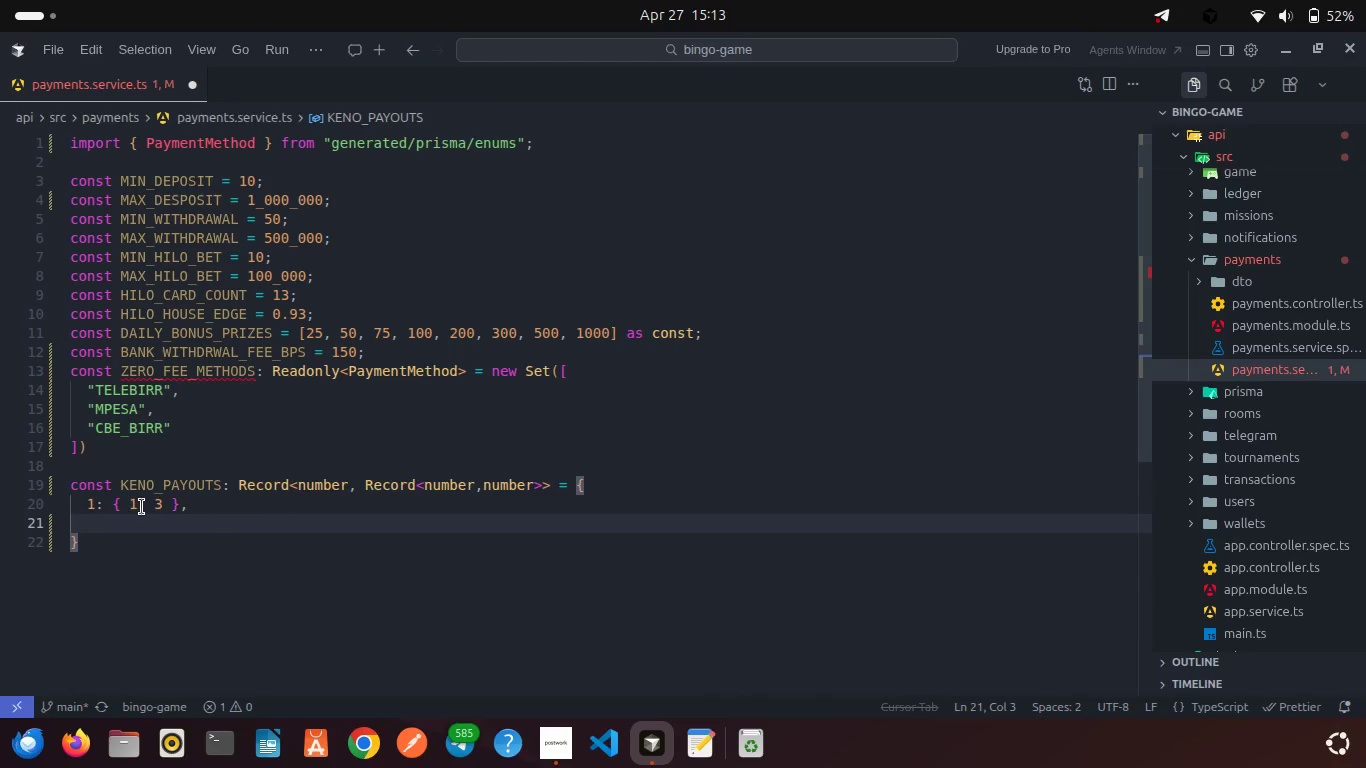 
type(2: { 2: 12 )
 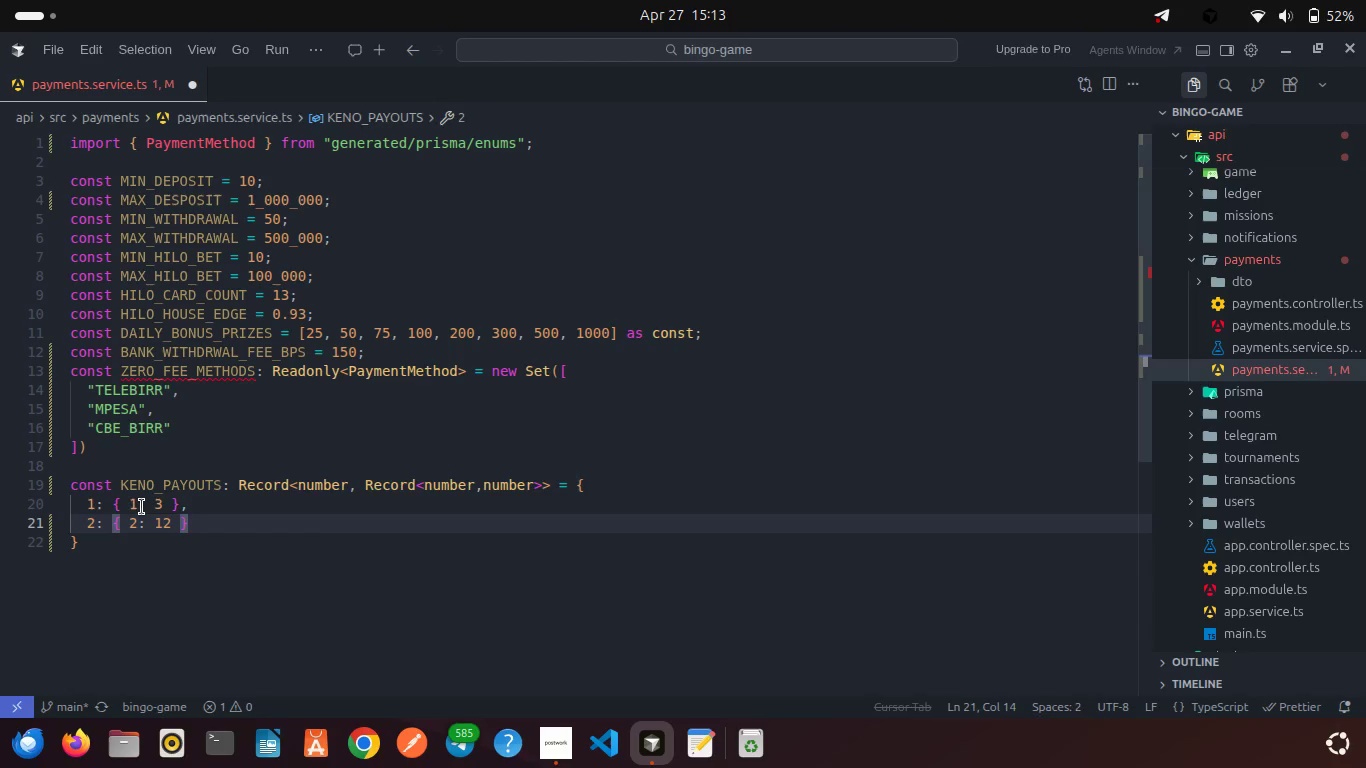 
key(ArrowRight)
 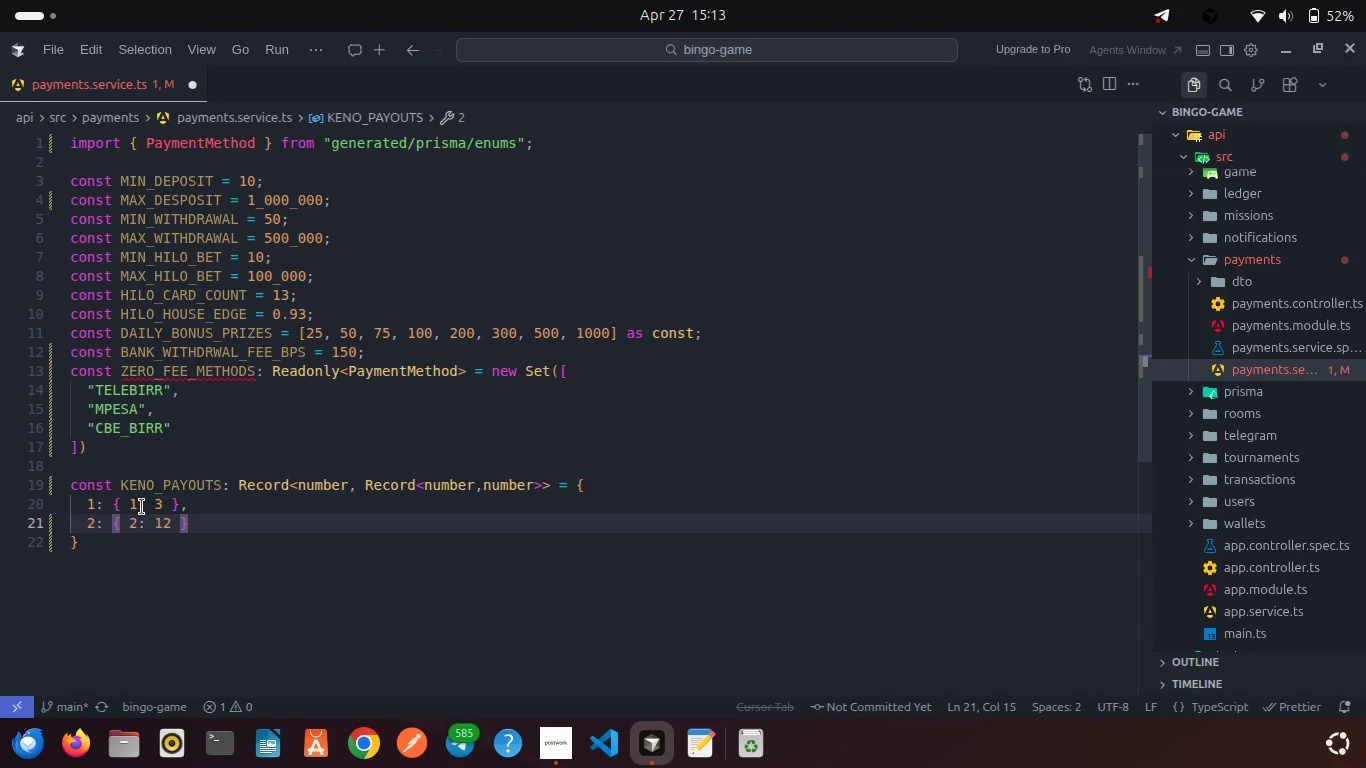 
key(Comma)
 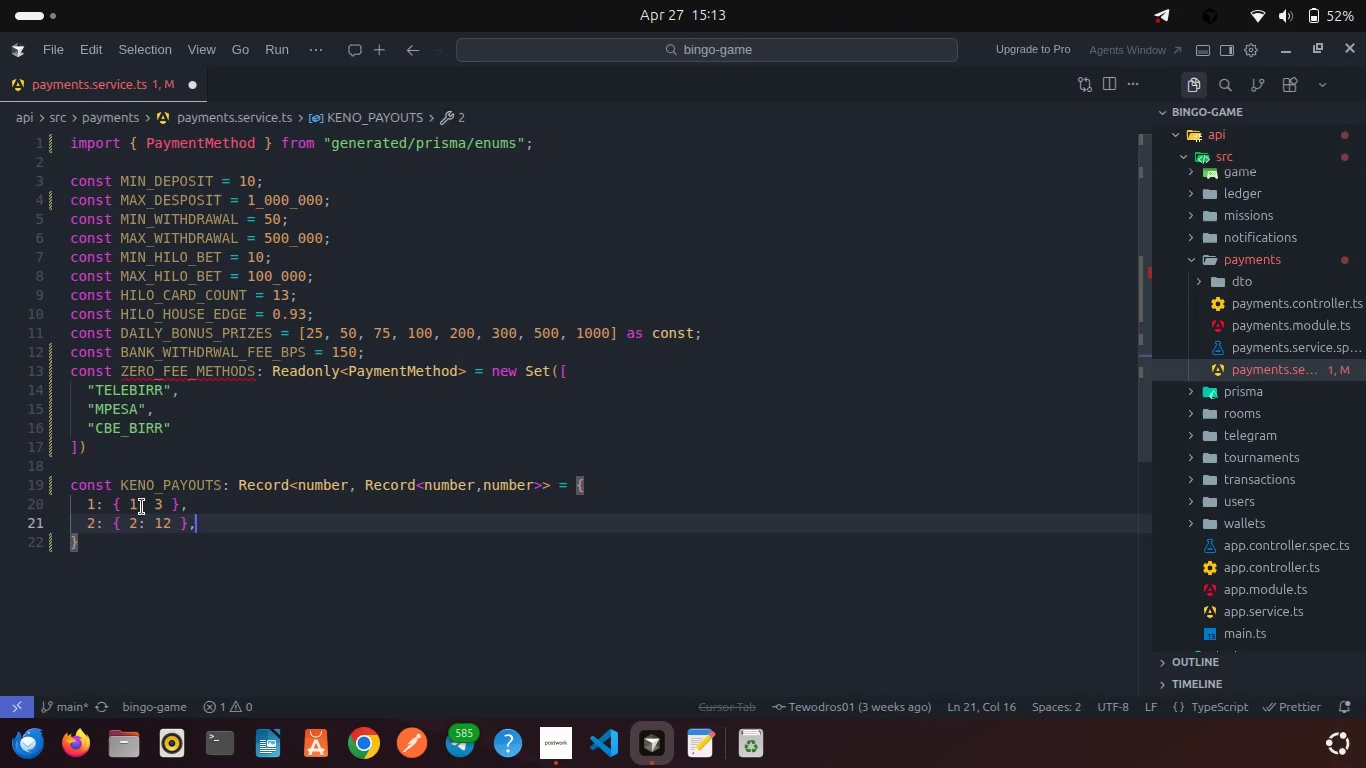 
key(Enter)
 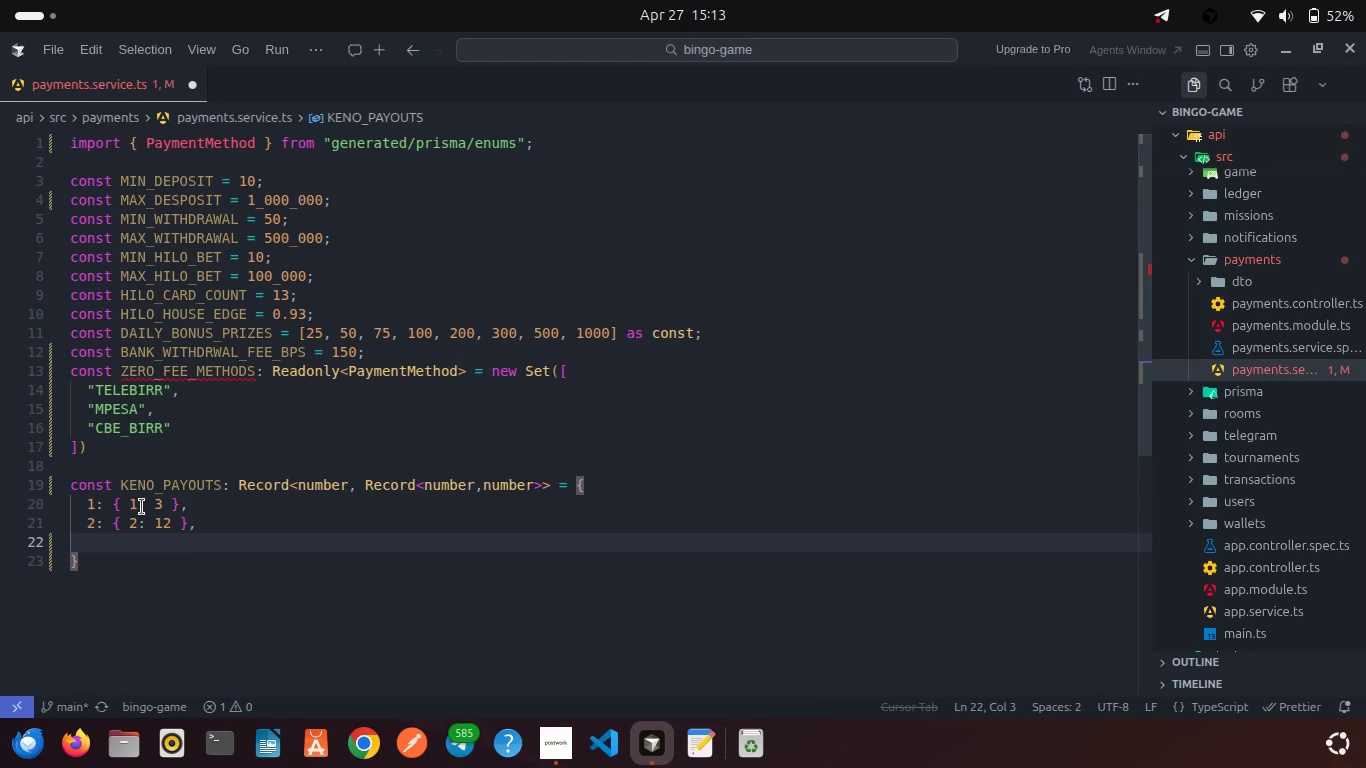 
key(3)
 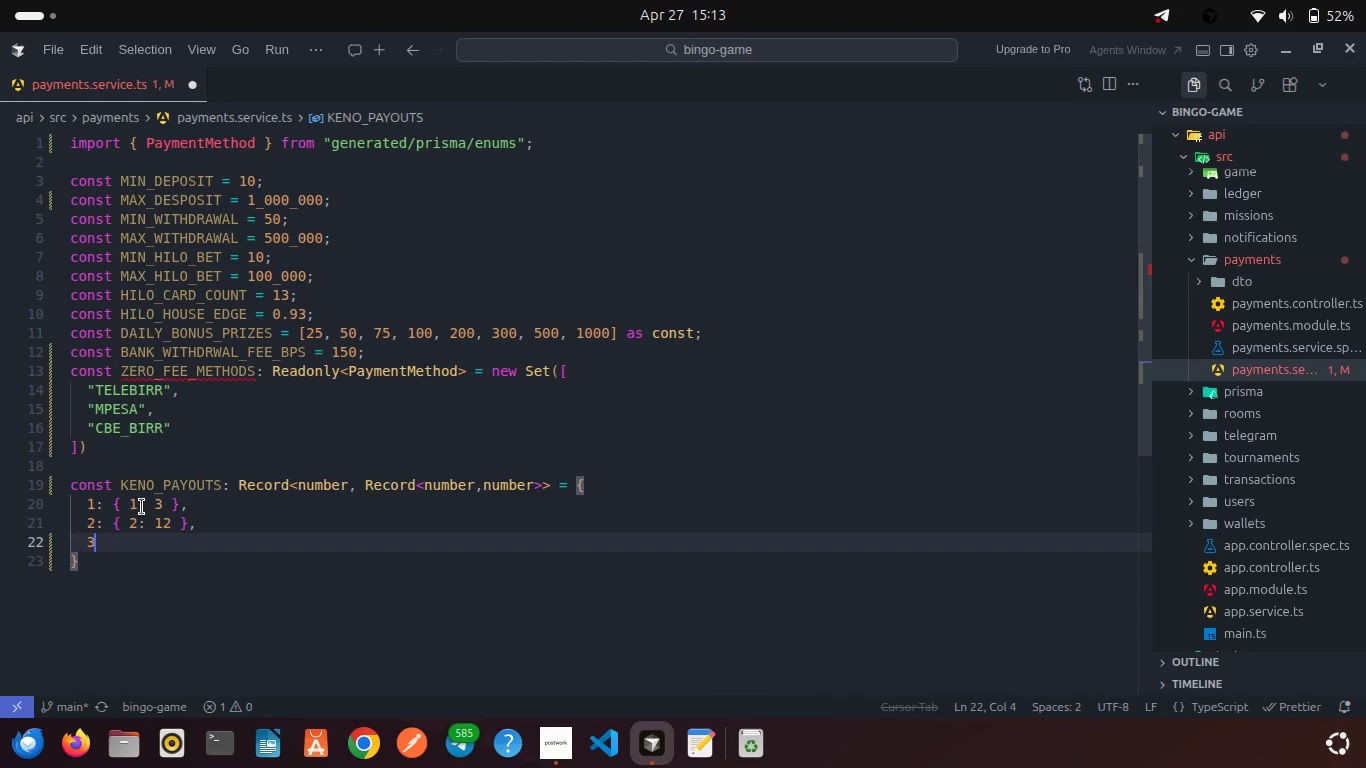 
key(Shift+Semicolon)
 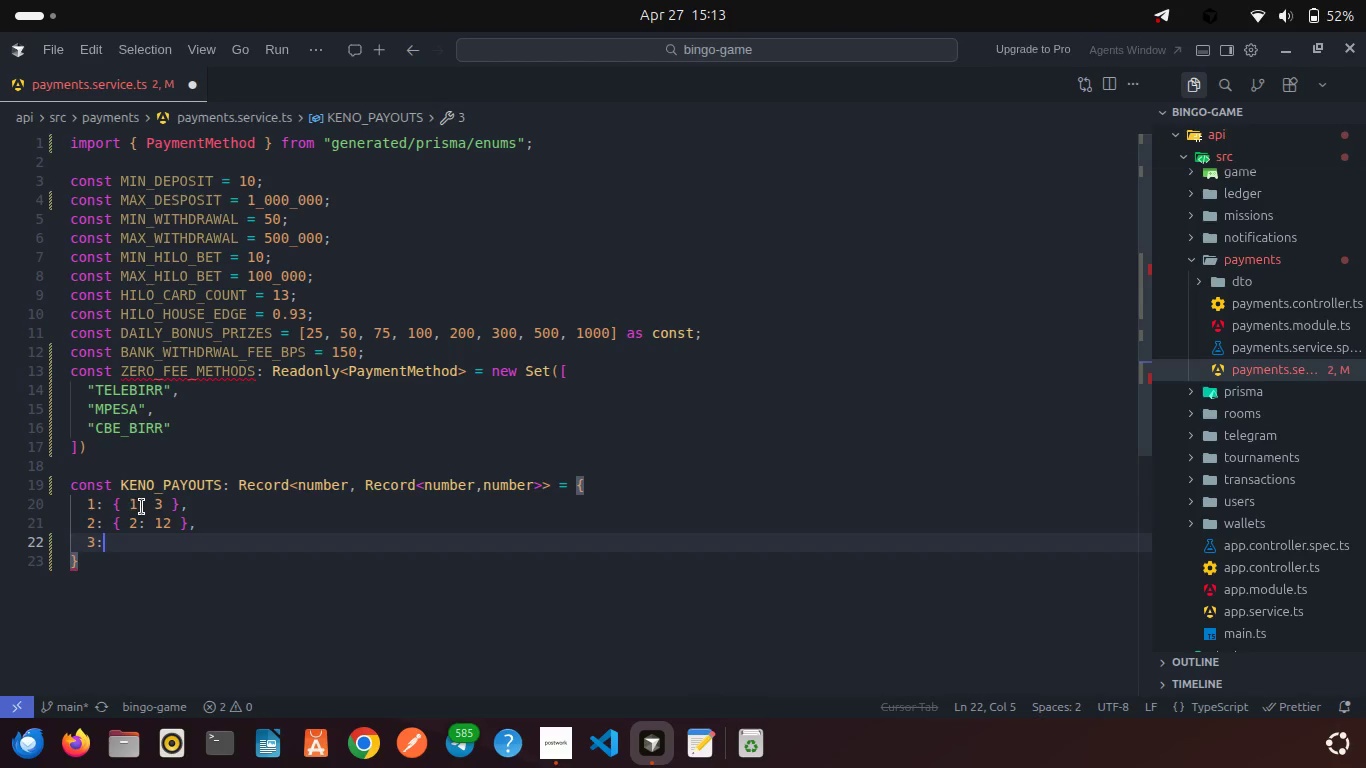 
key(Space)
 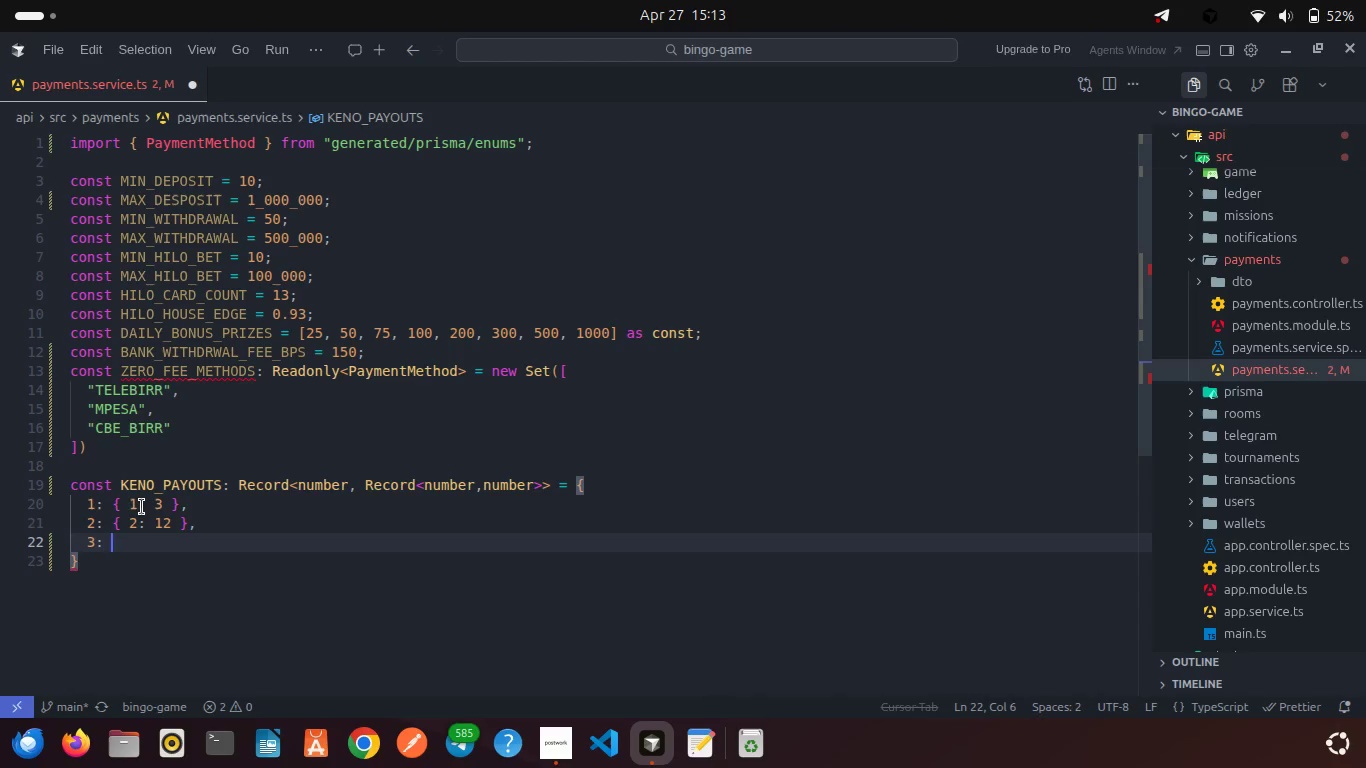 
key(Shift+ShiftRight)
 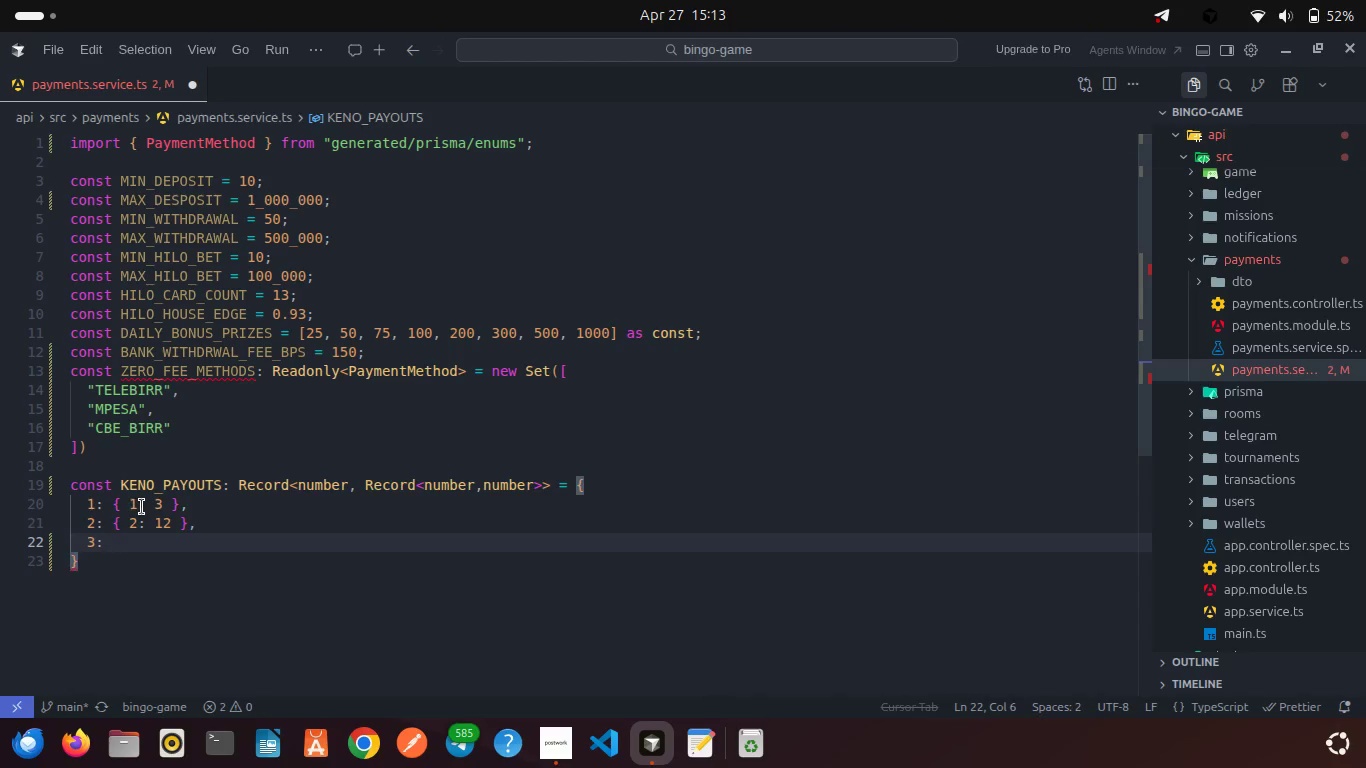 
key(Shift+BracketLeft)
 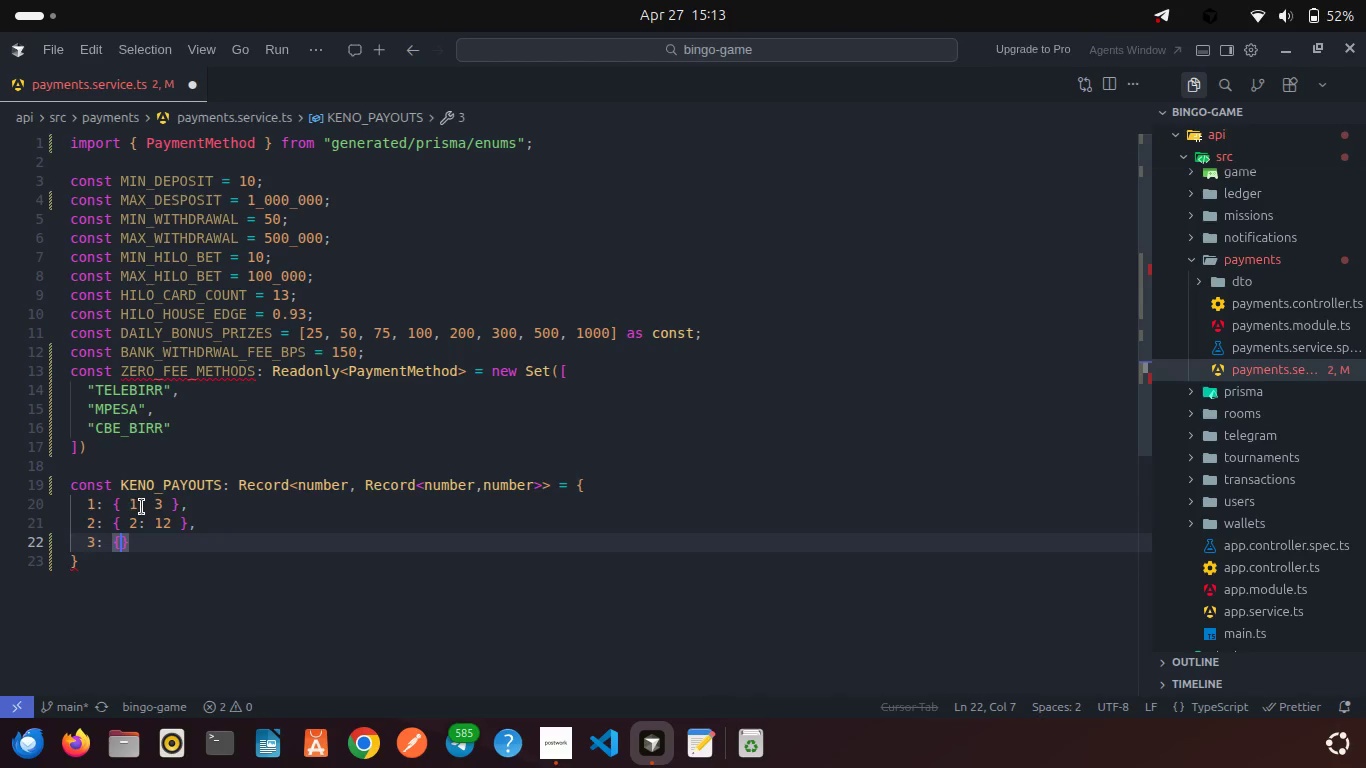 
key(Space)
 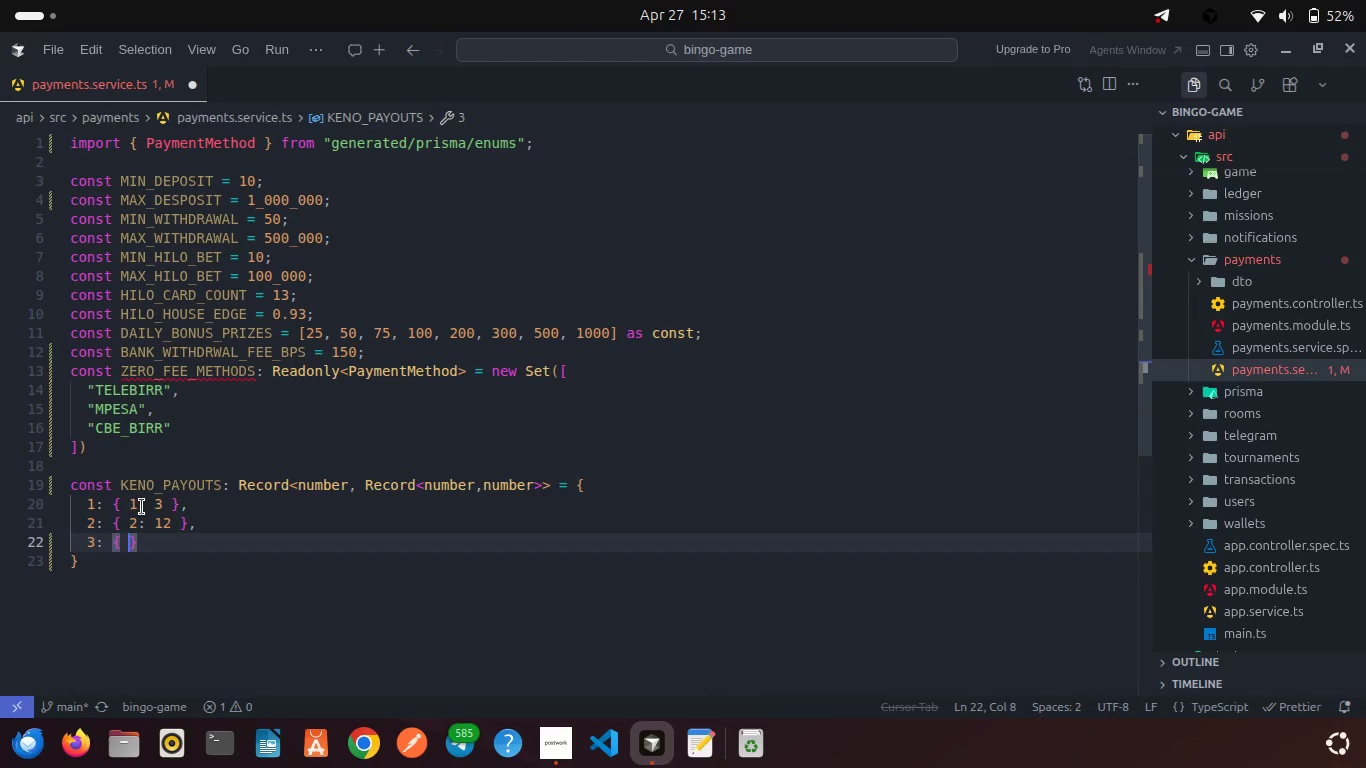 
key(2)
 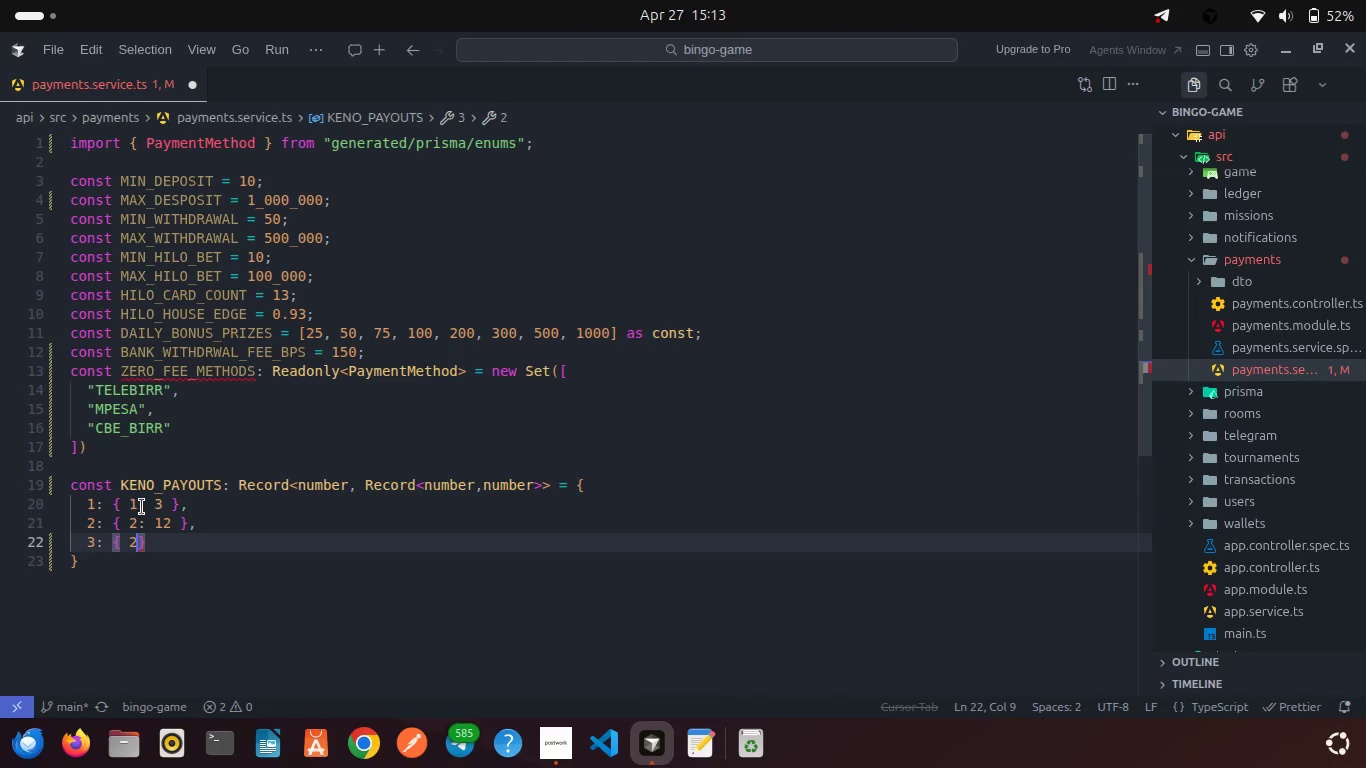 
key(Shift+Semicolon)
 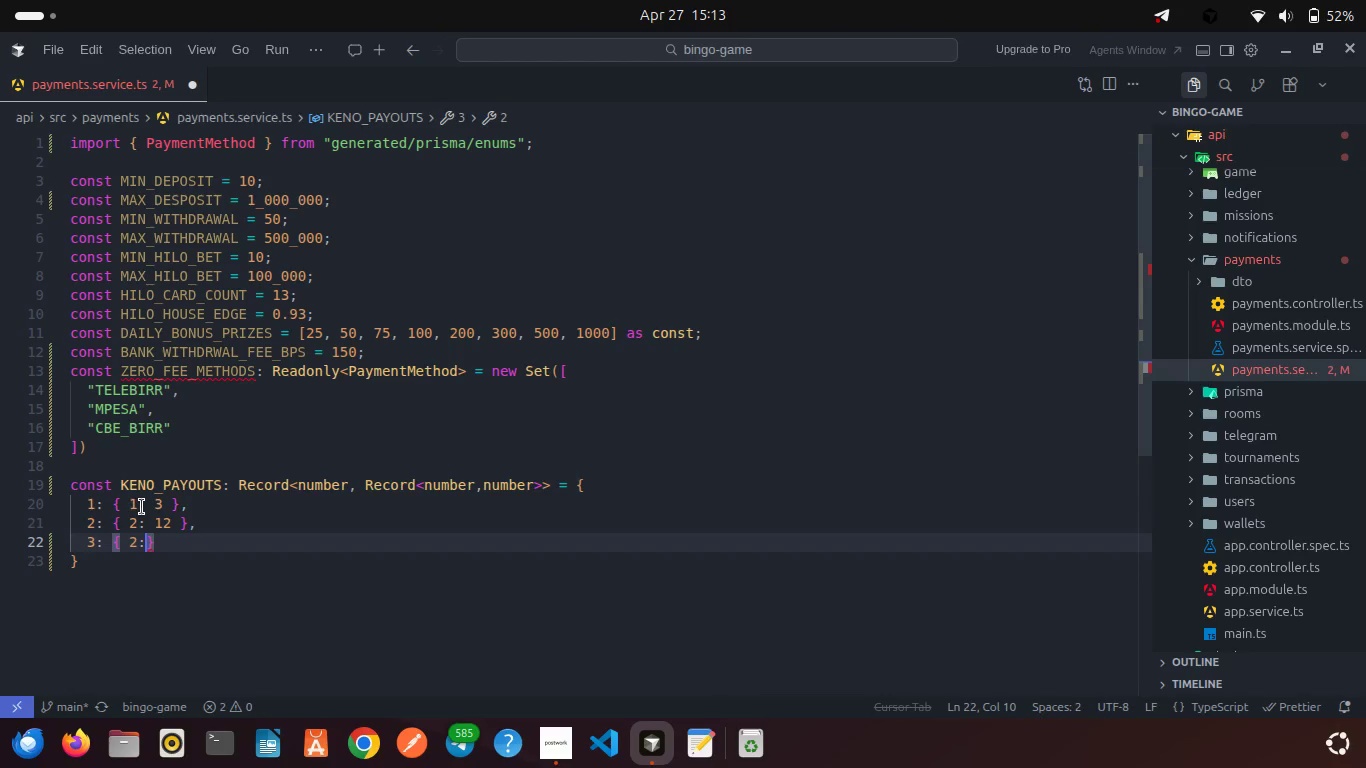 
key(Space)
 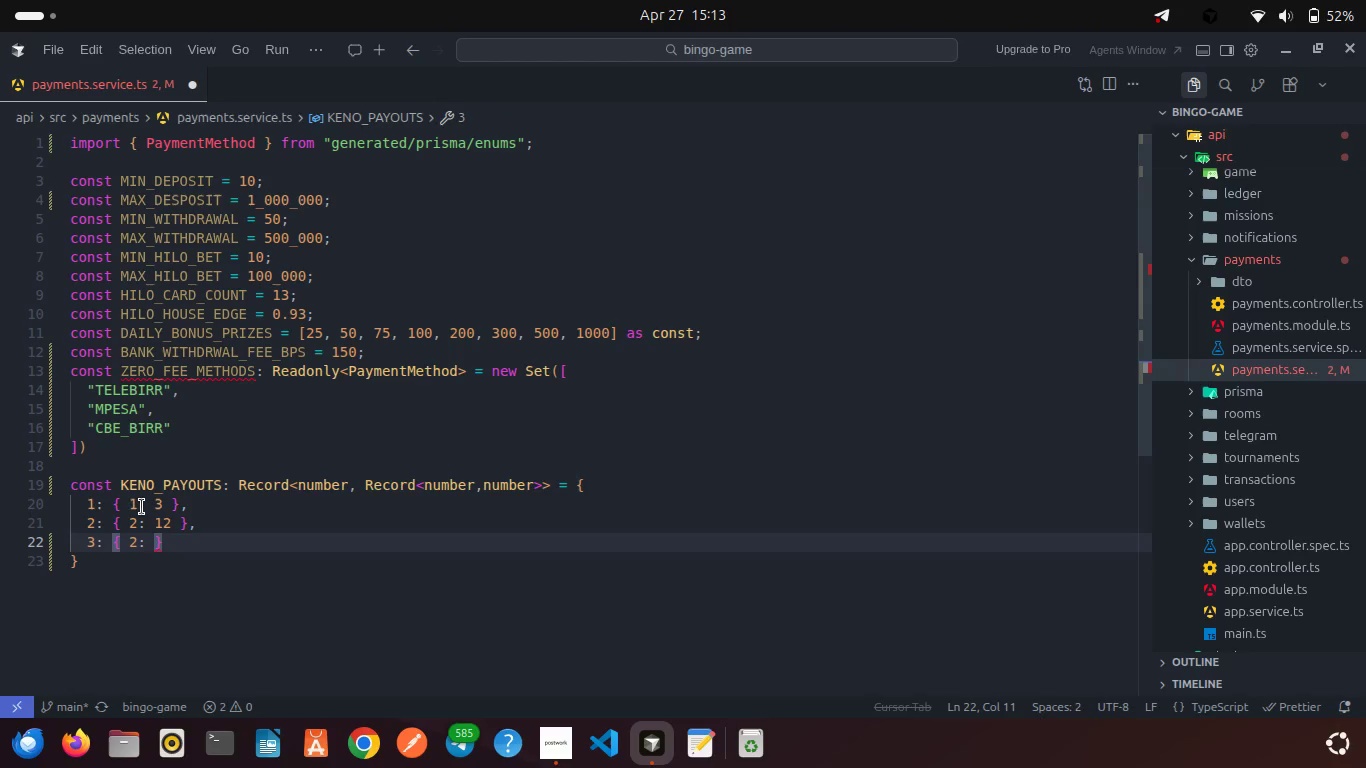 
type(12)
key(Backspace)
key(Backspace)
type(2, 3: 40 )
 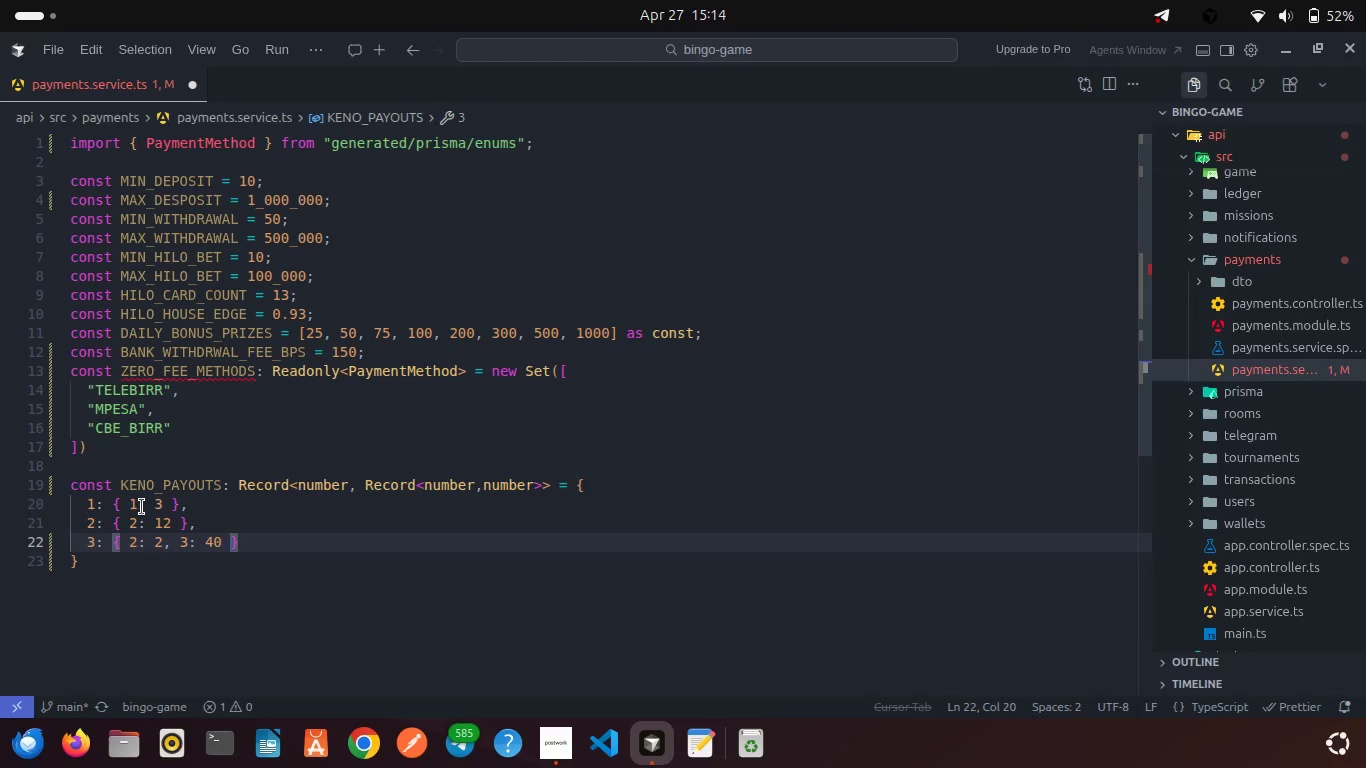 
key(ArrowRight)
 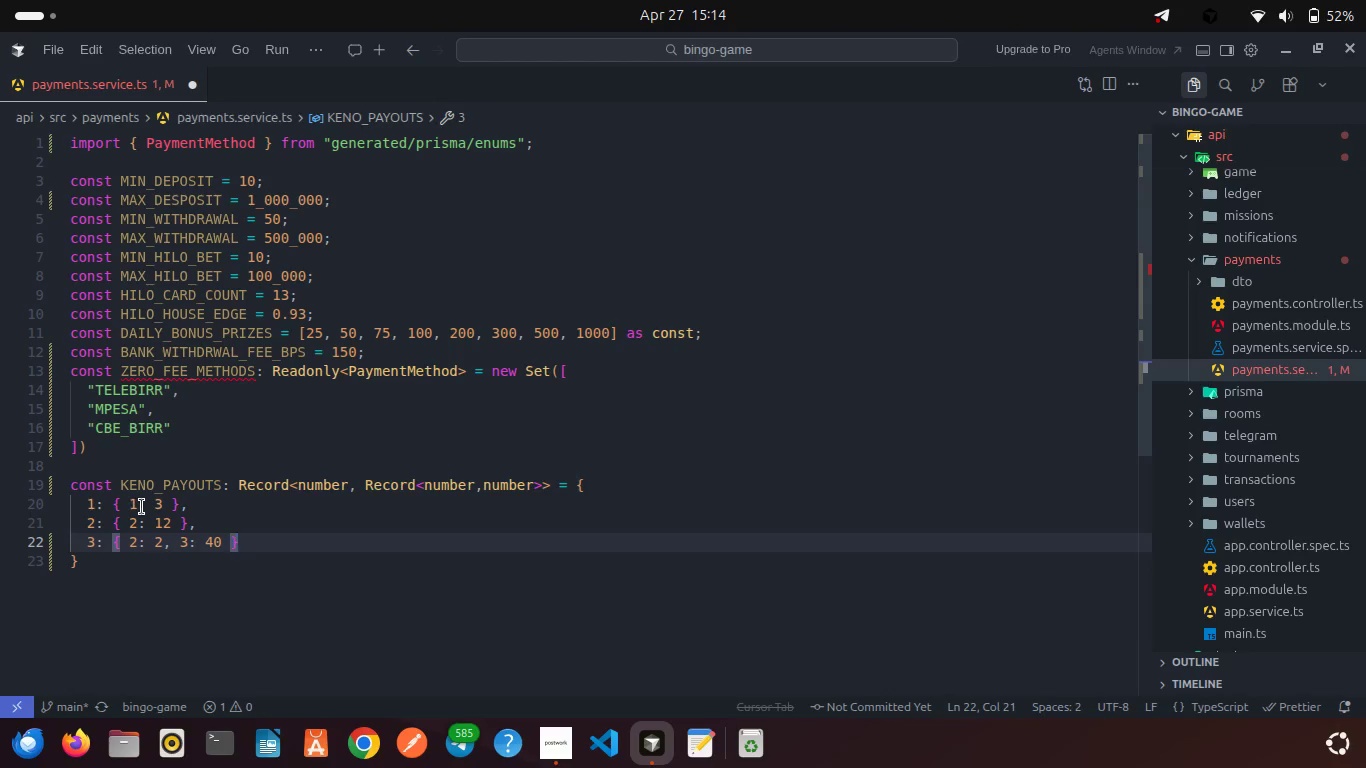 
key(ArrowRight)
 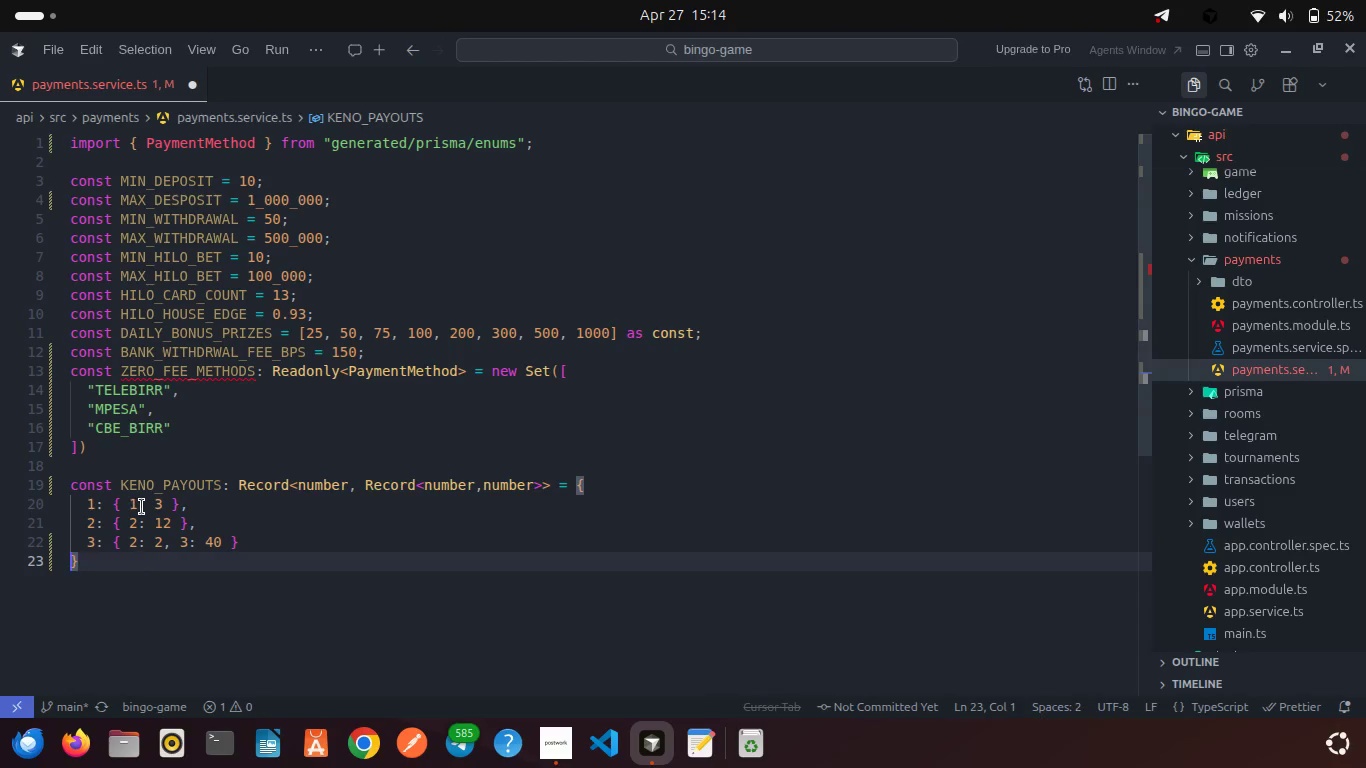 
key(ArrowLeft)
 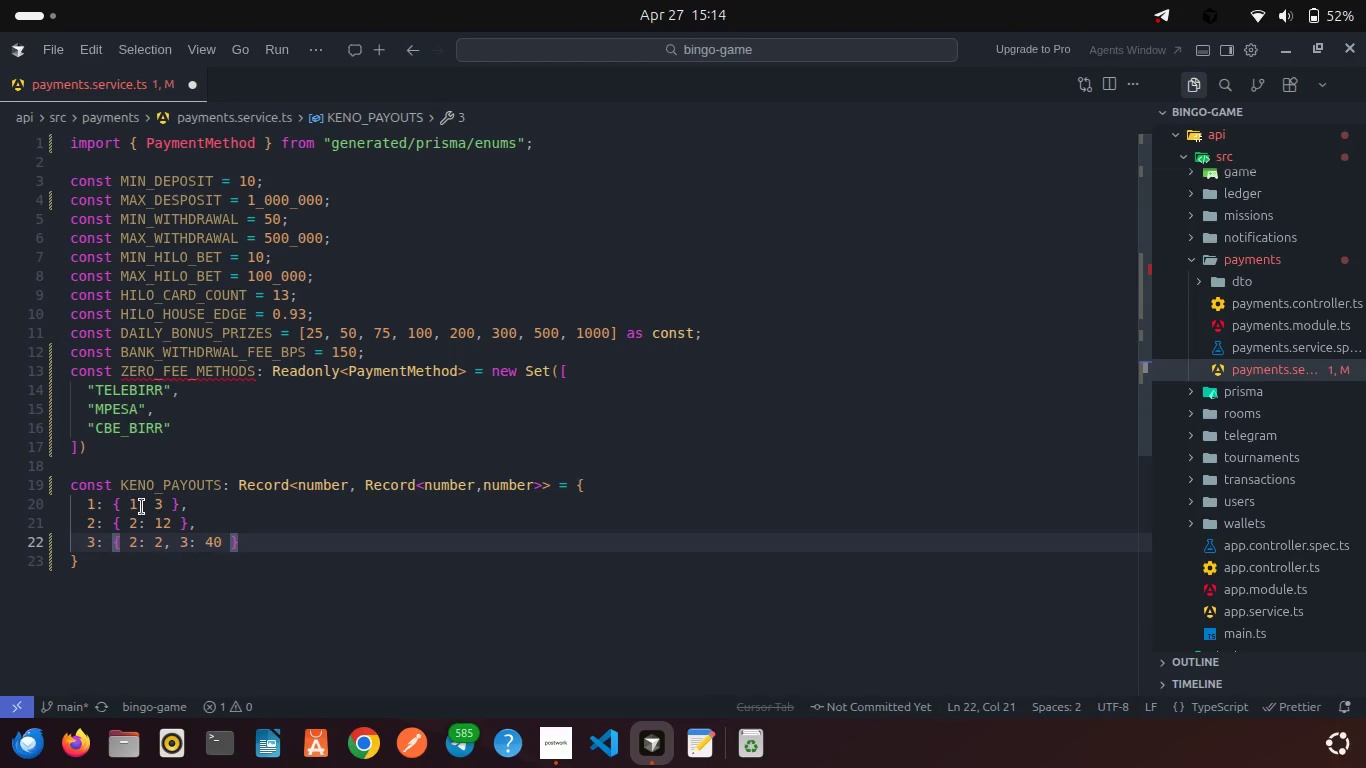 
key(Comma)
 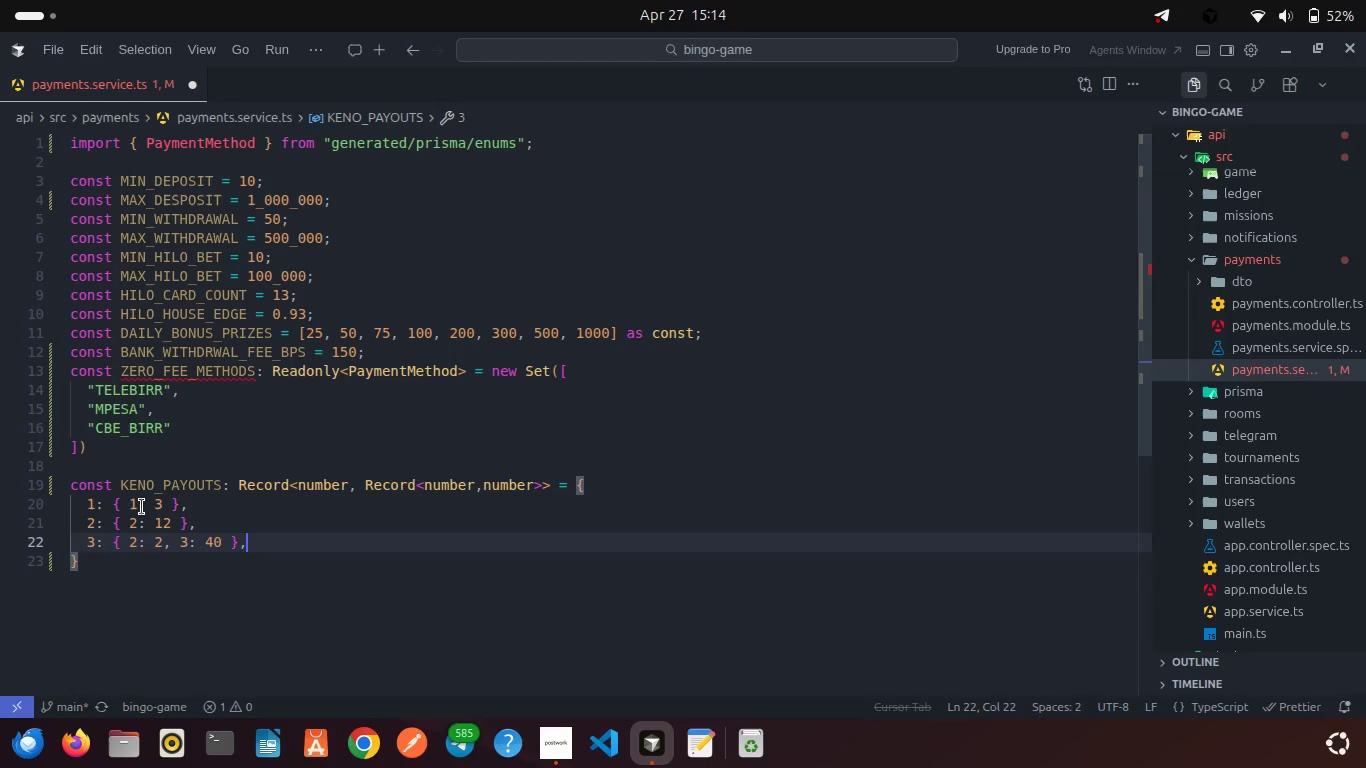 
key(Enter)
 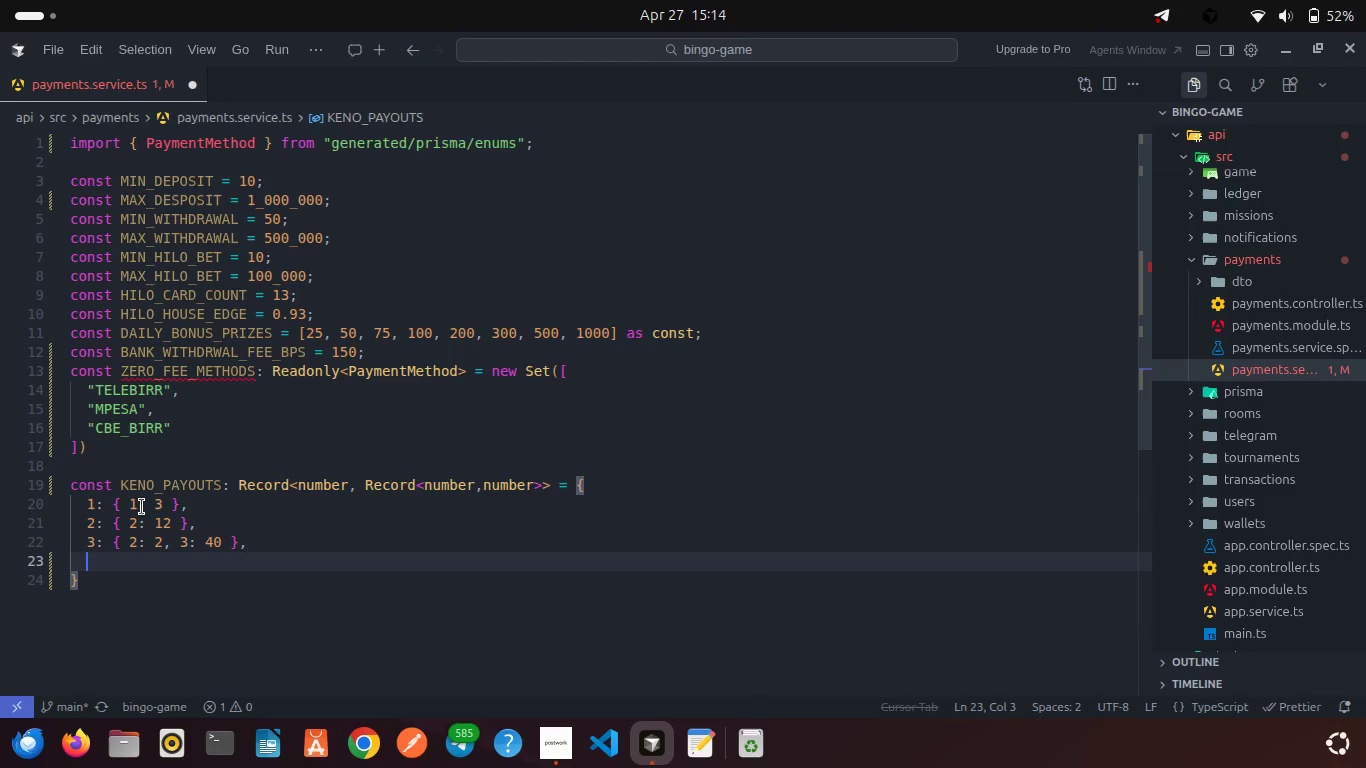 
key(4)
 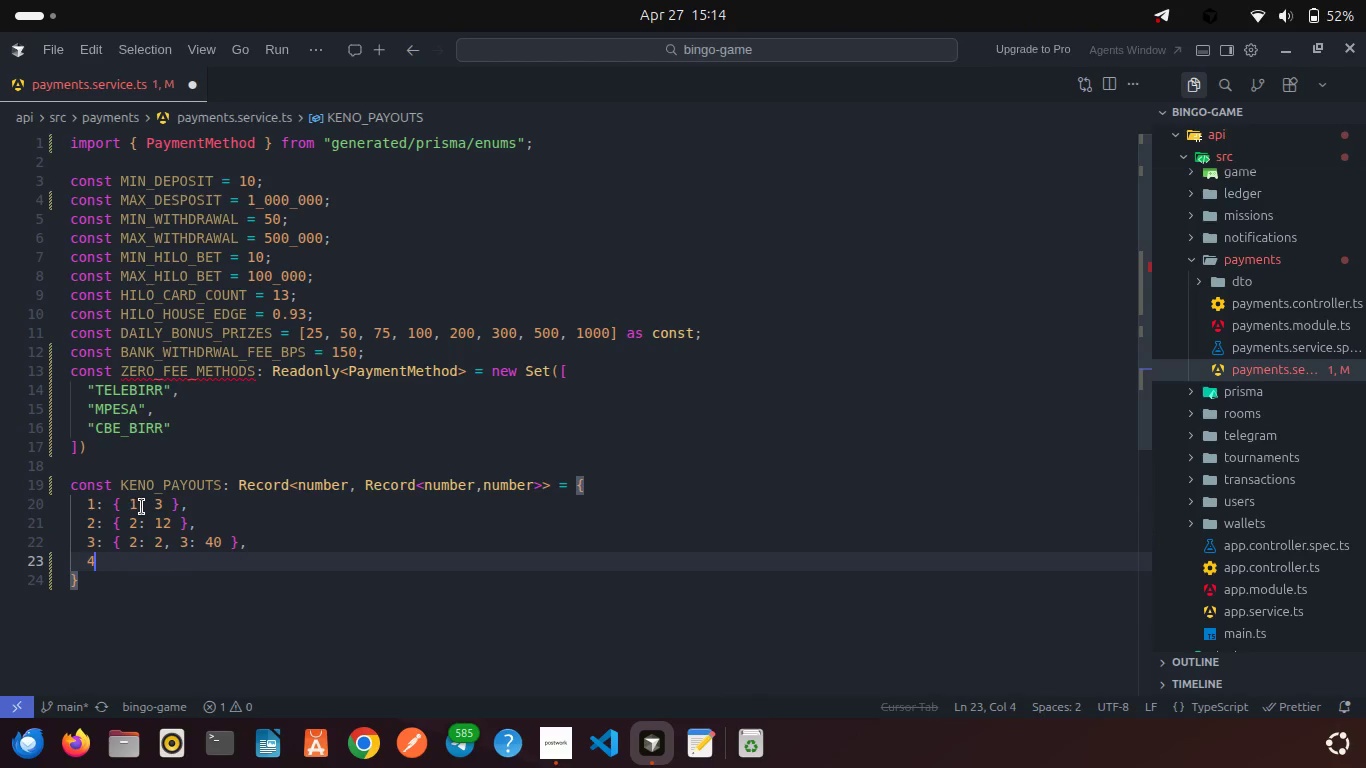 
key(Shift+Semicolon)
 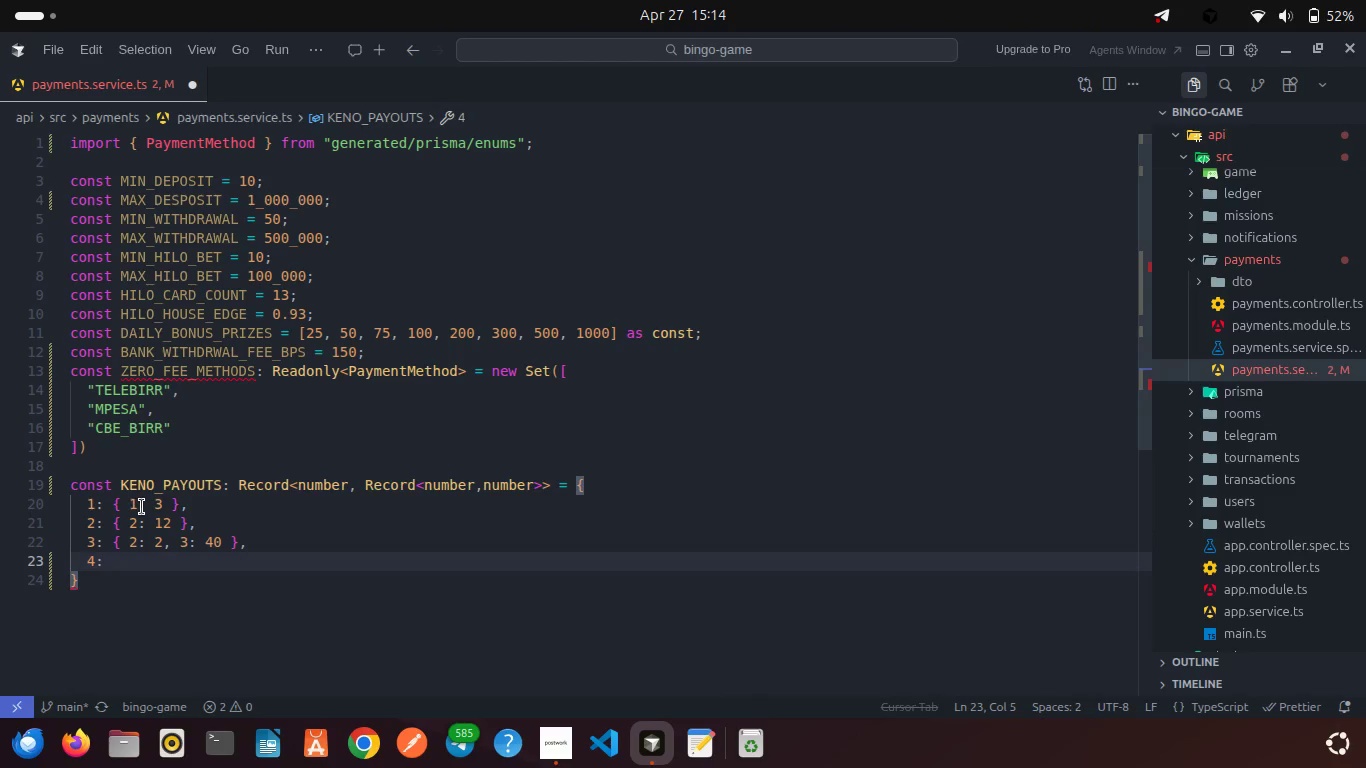 
key(Space)
 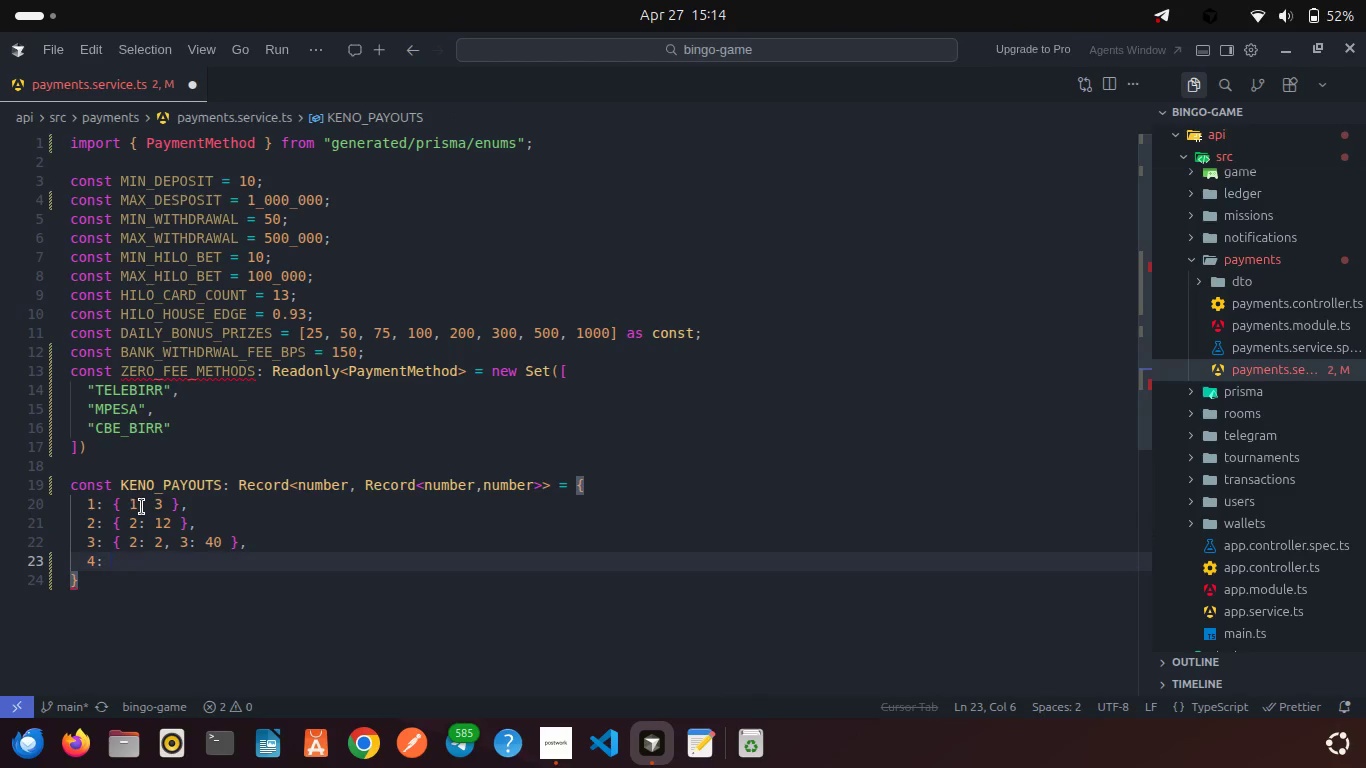 
key(Shift+BracketLeft)
 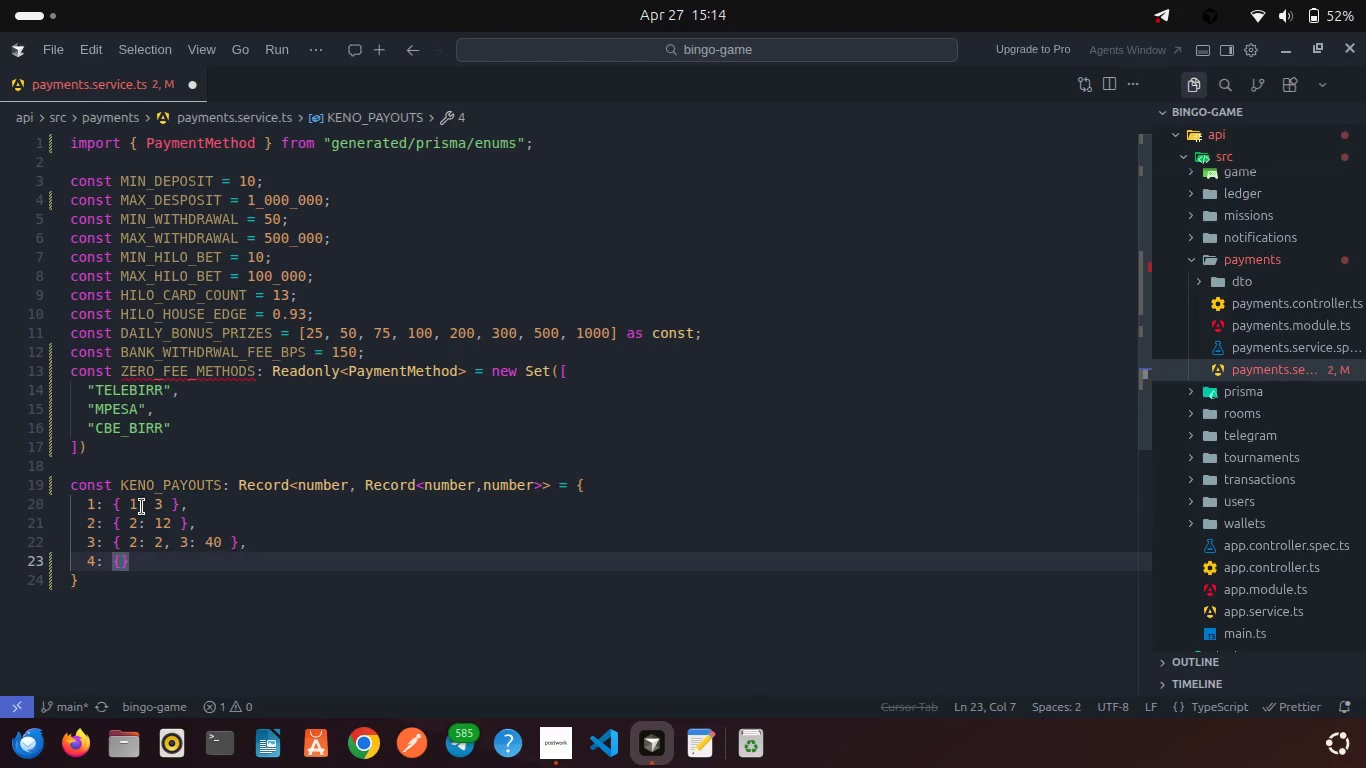 
key(2)
 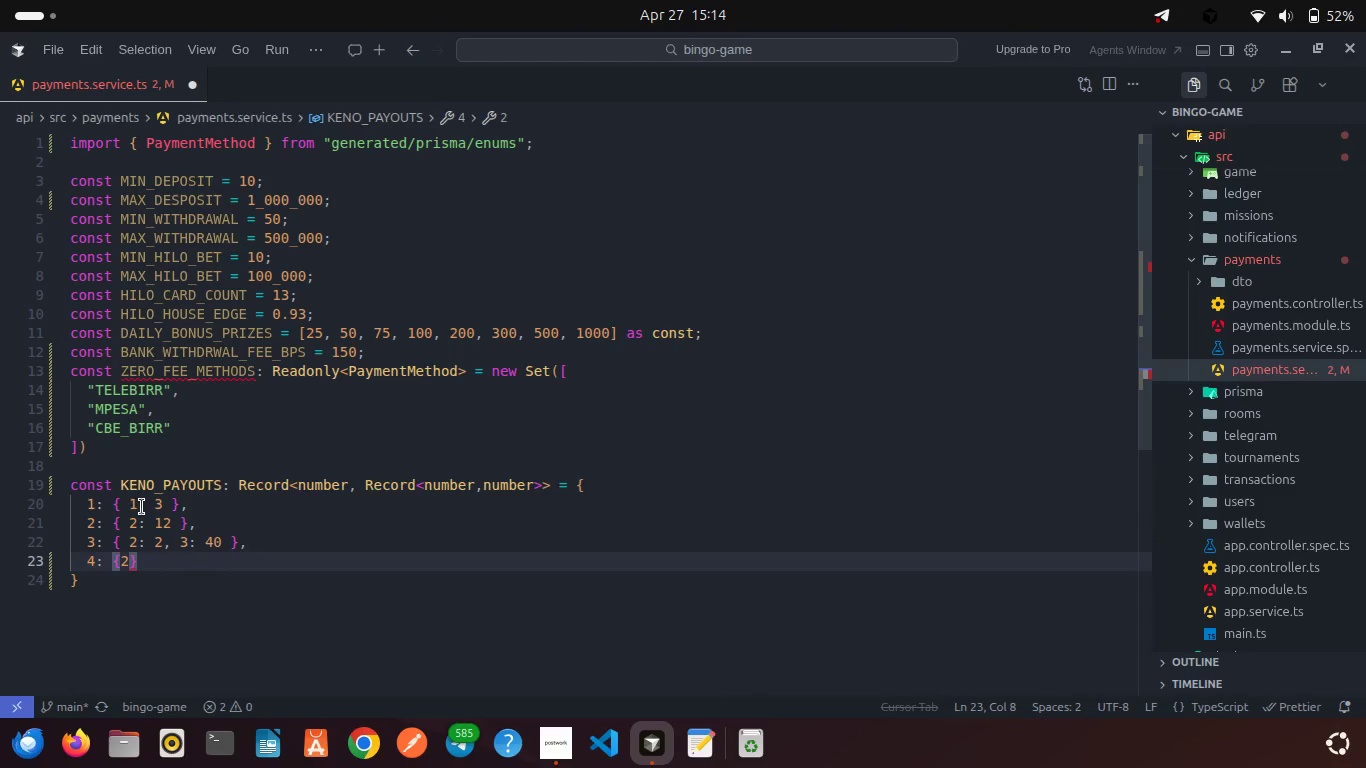 
key(Backspace)
 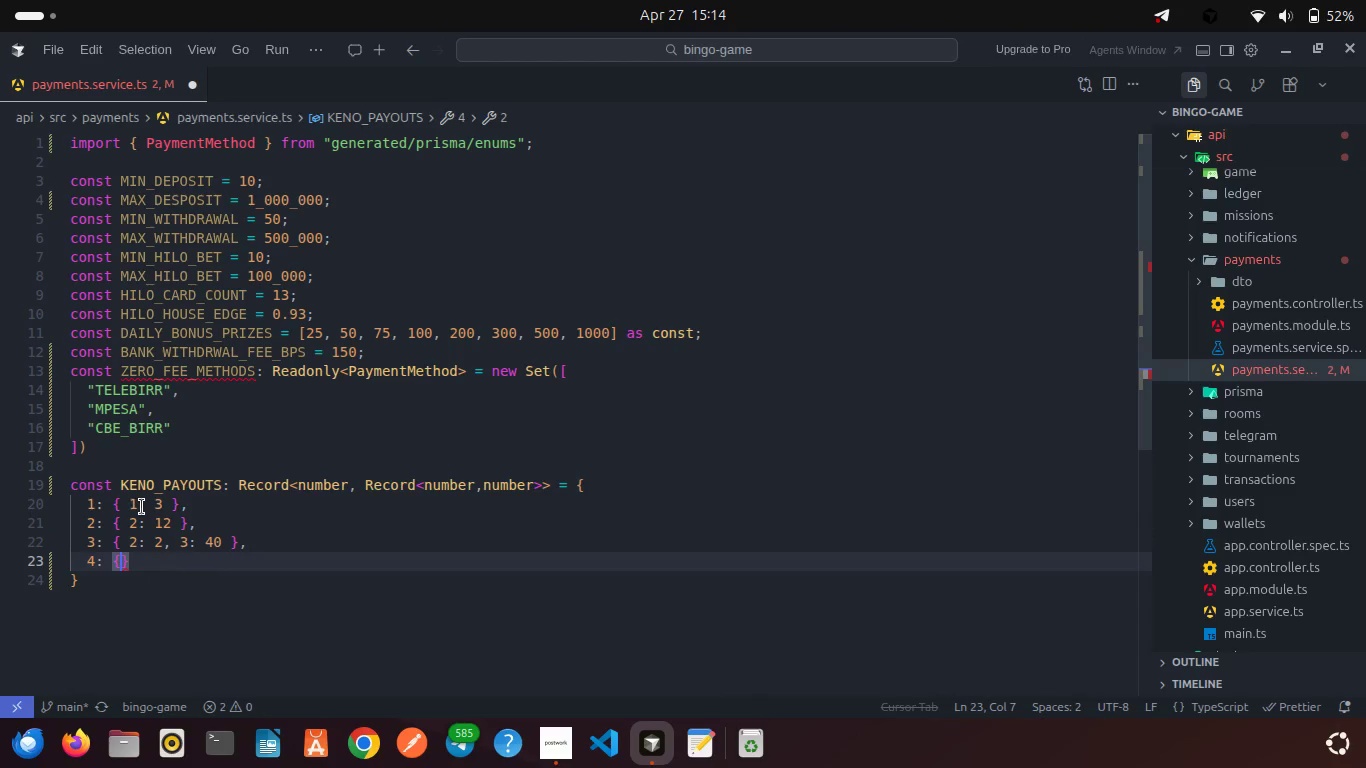 
key(Space)
 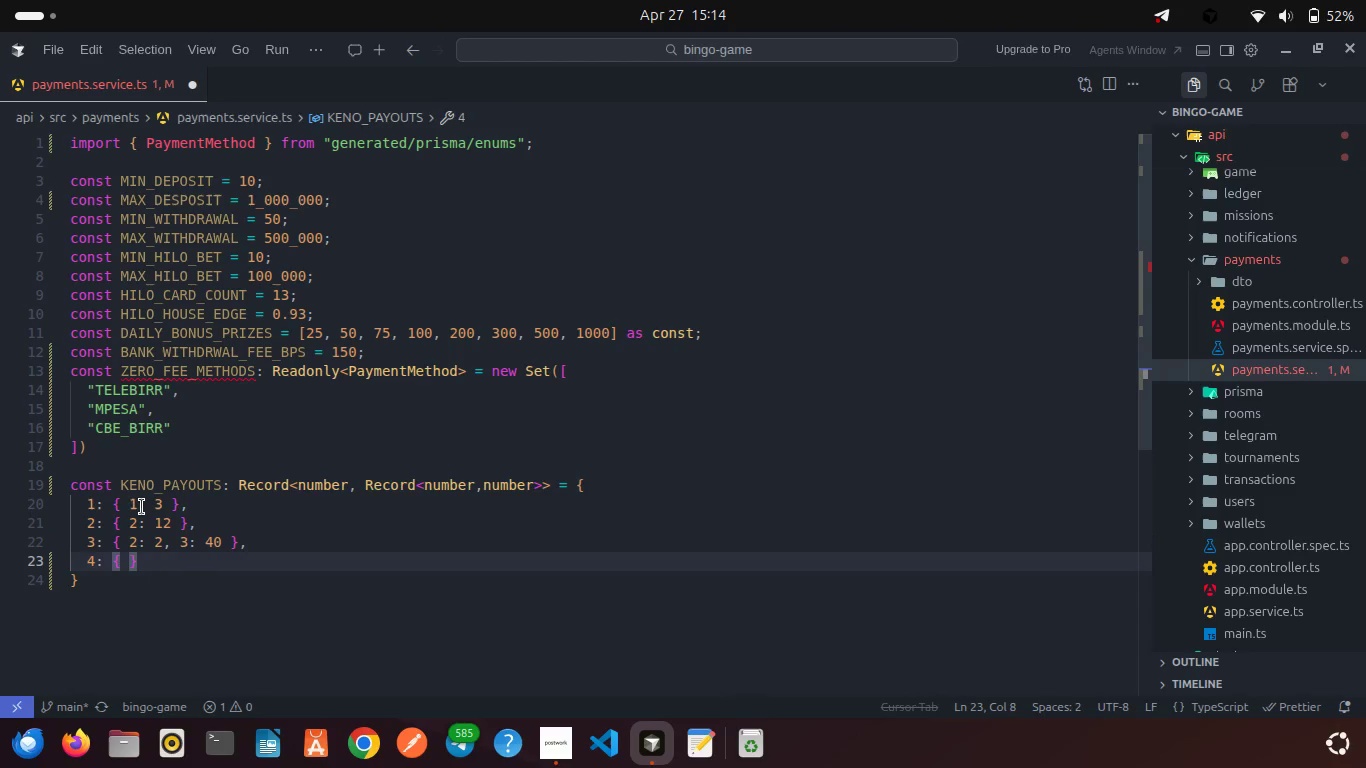 
key(2)
 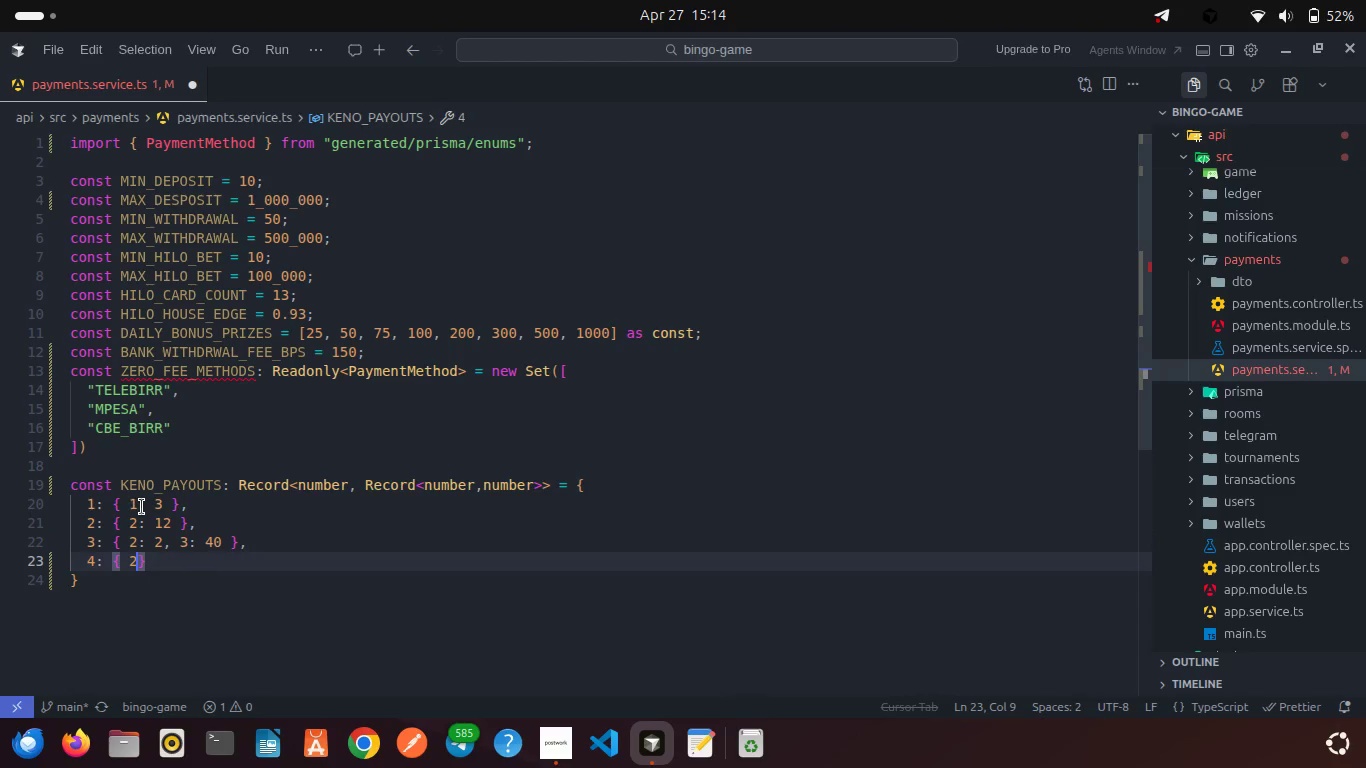 
key(Shift+Semicolon)
 